 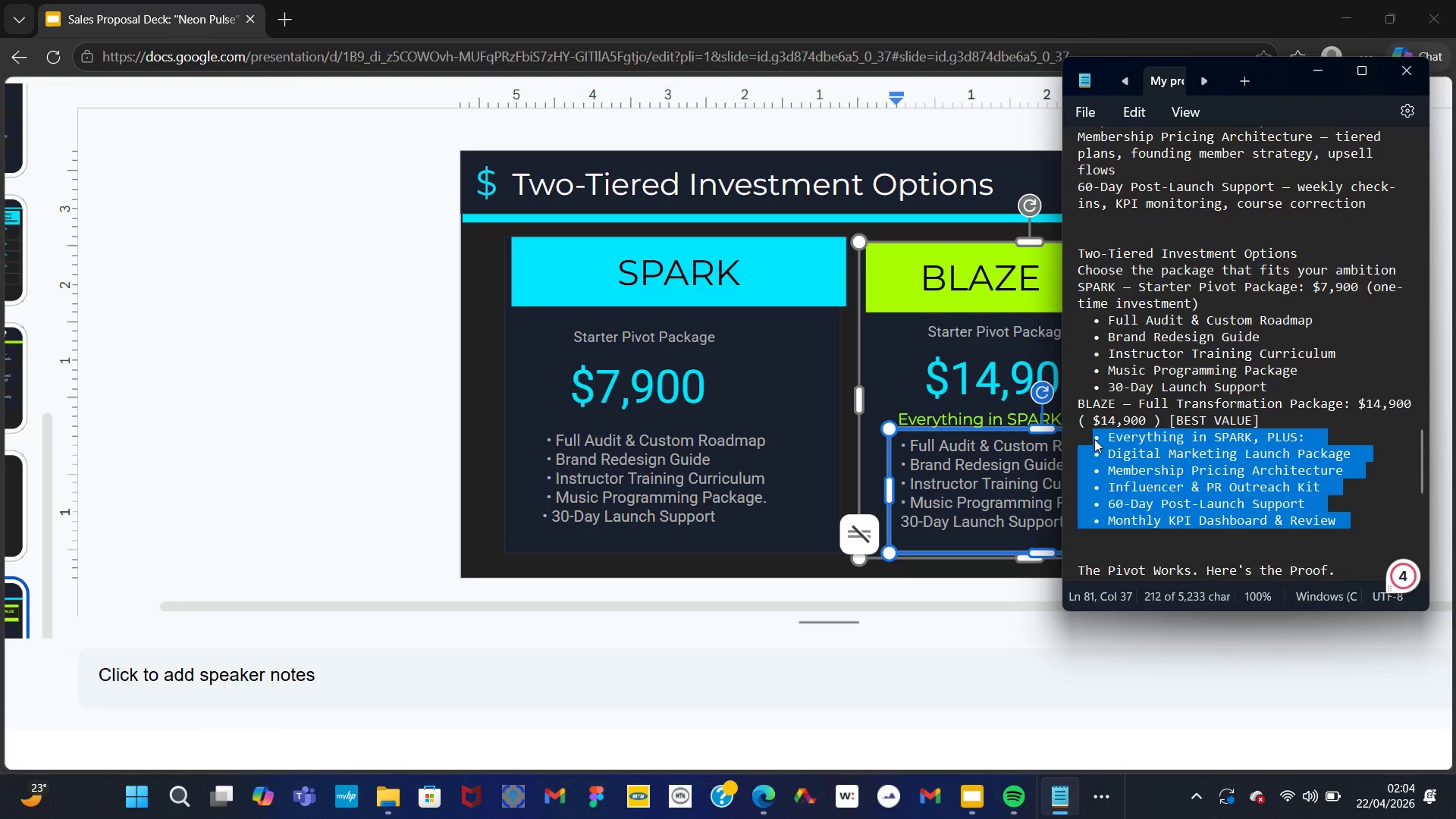 
left_click([1094, 439])
 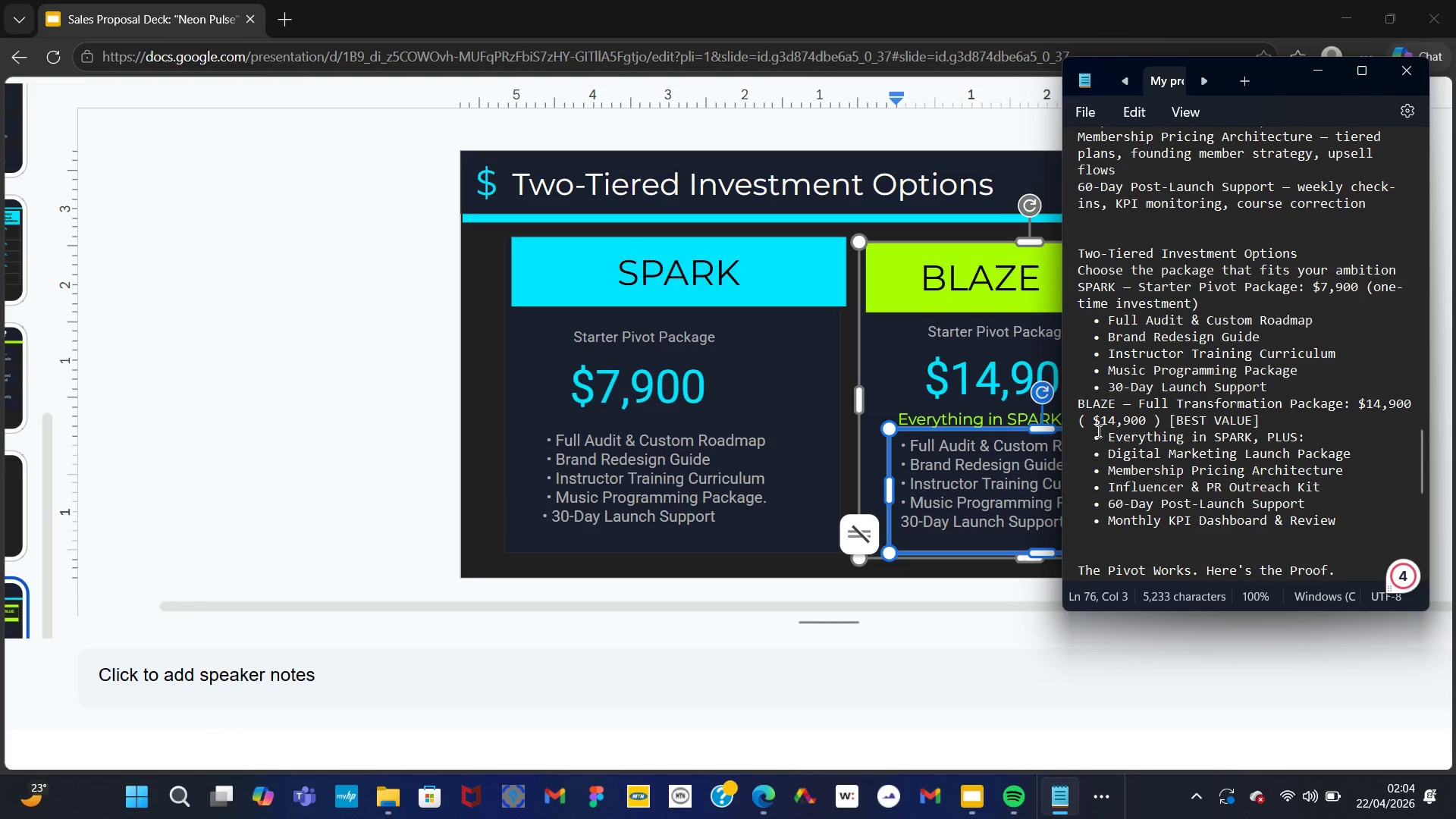 
left_click_drag(start_coordinate=[1100, 431], to_coordinate=[1380, 526])
 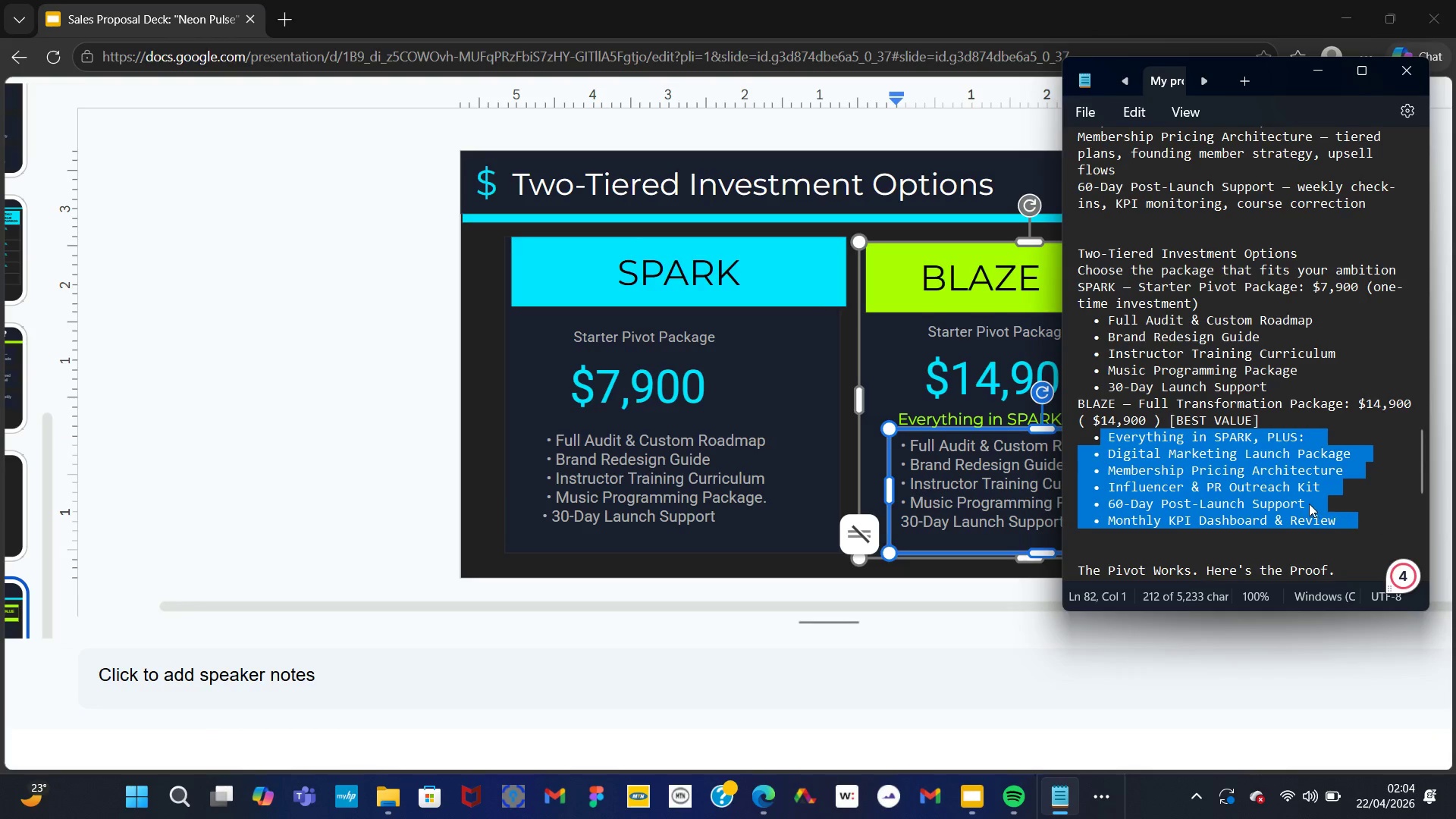 
right_click([1309, 504])
 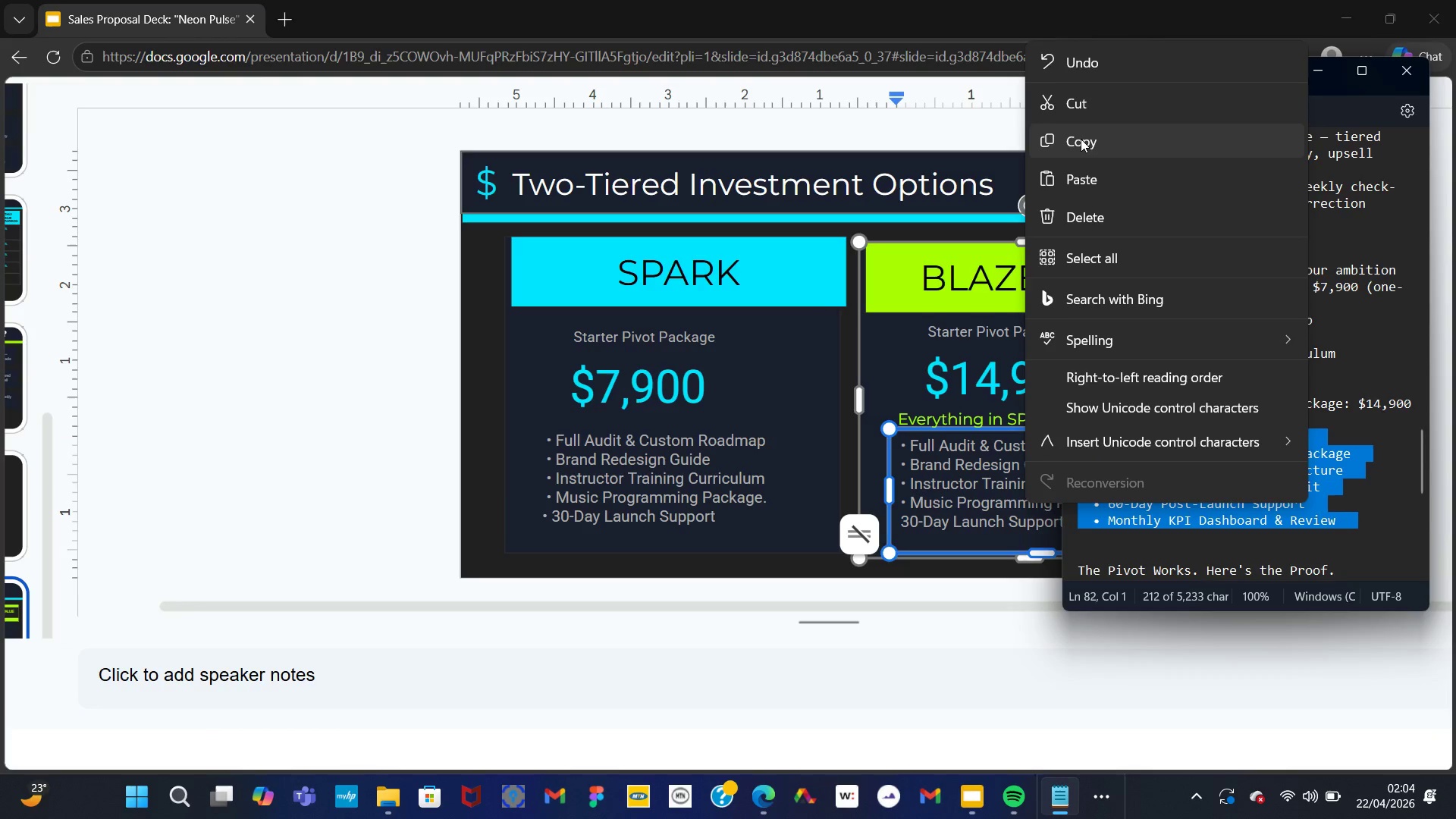 
left_click([1084, 142])
 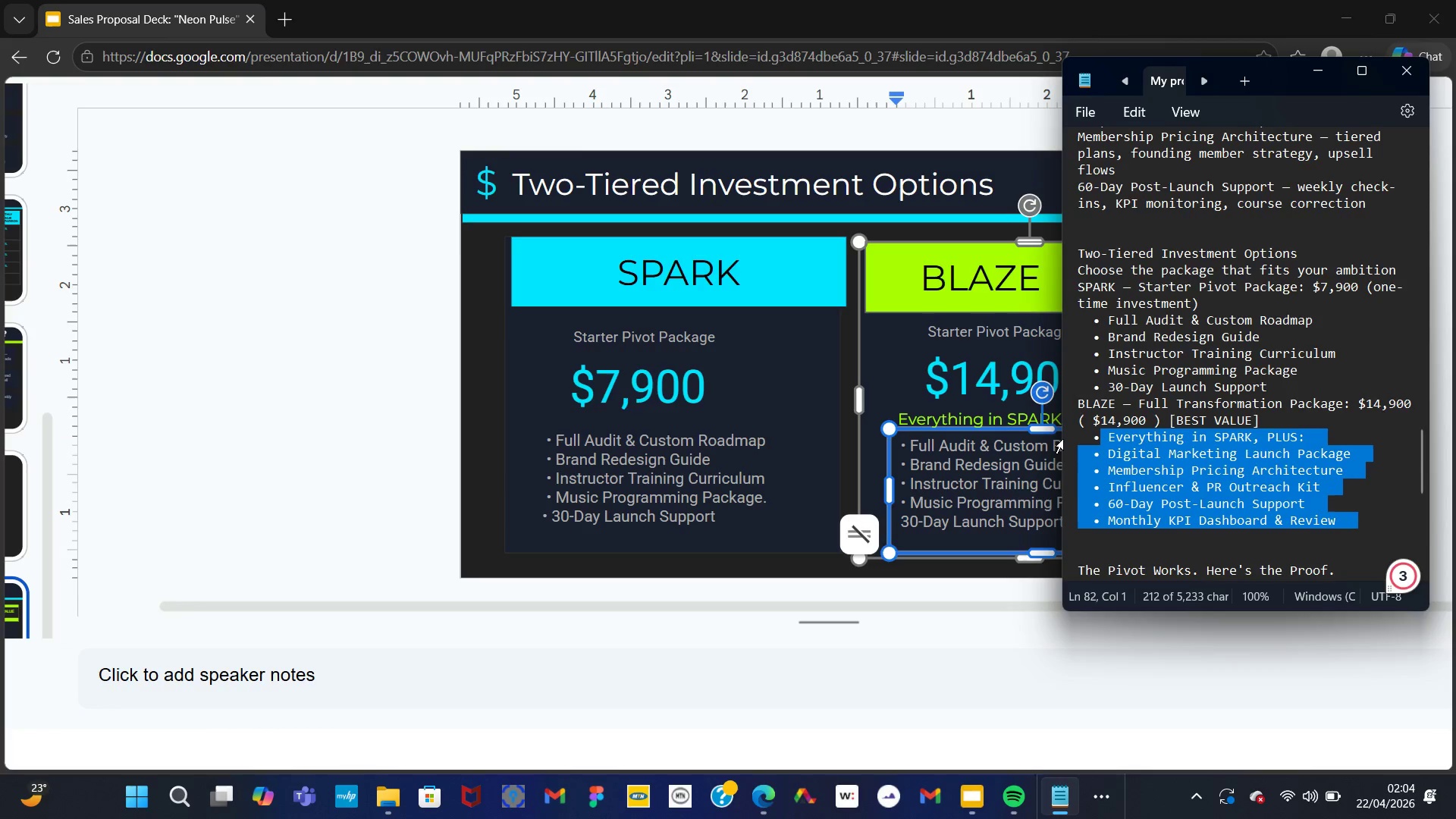 
right_click([1125, 461])
 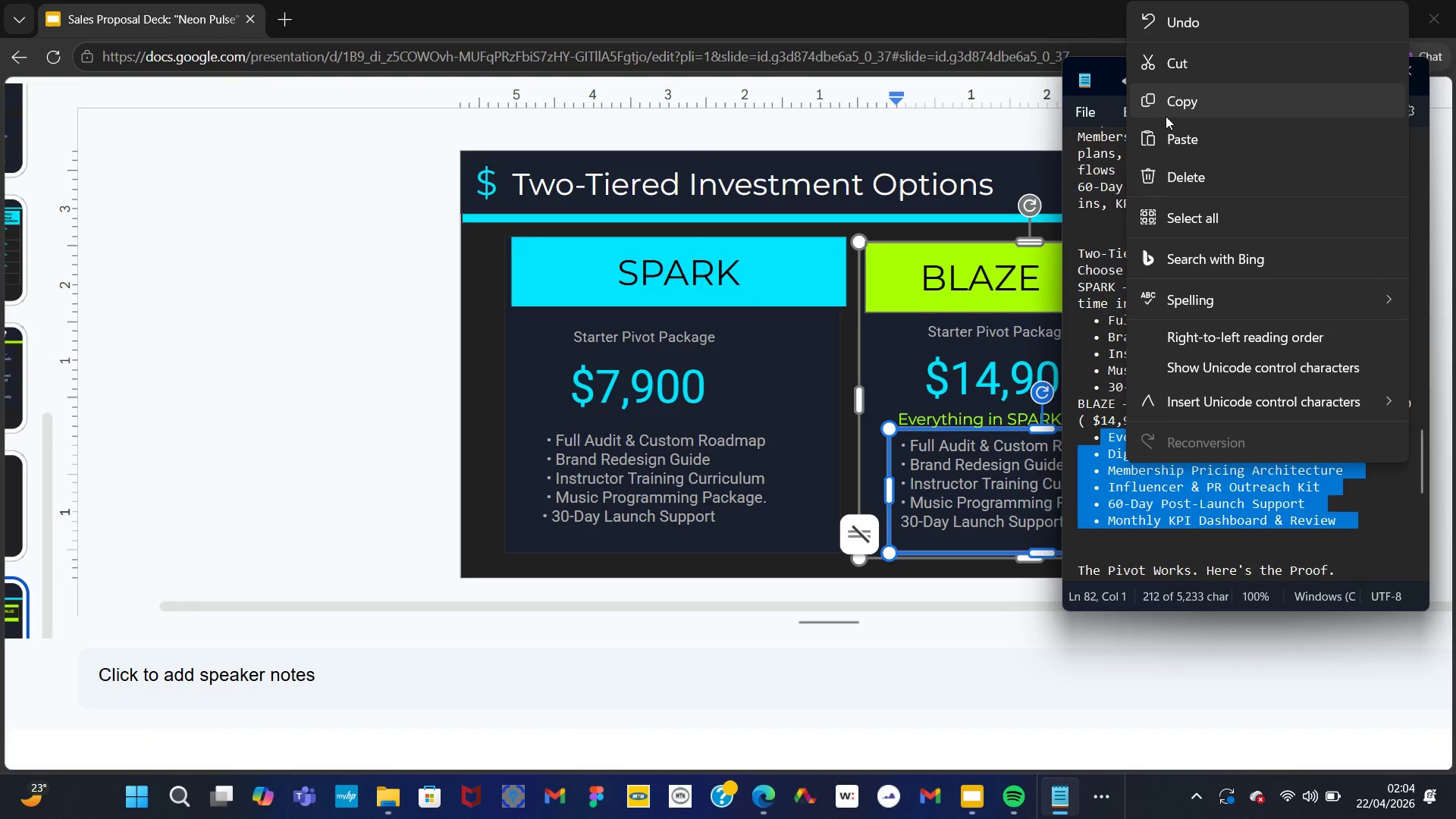 
left_click([1163, 108])
 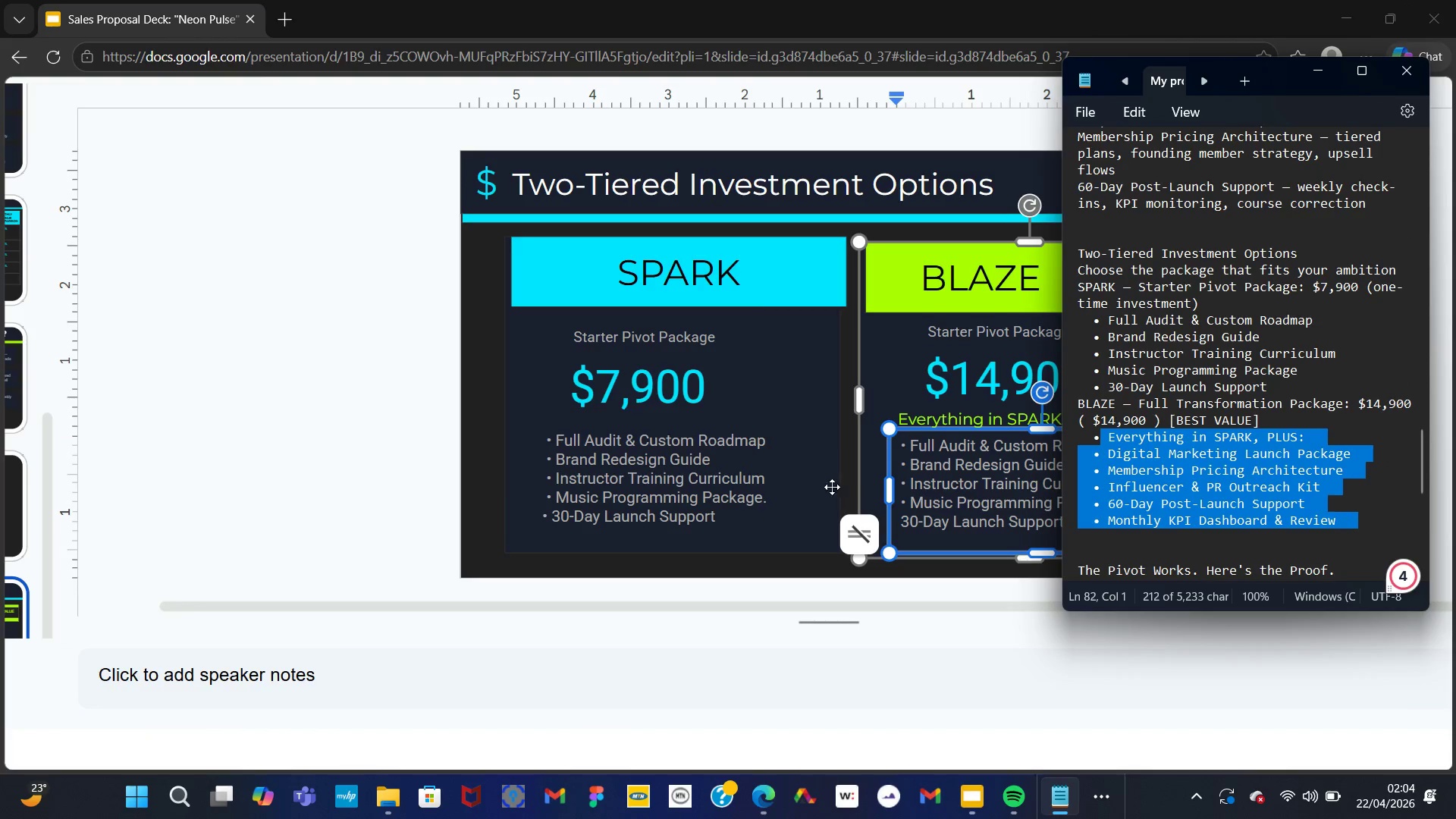 
left_click([976, 467])
 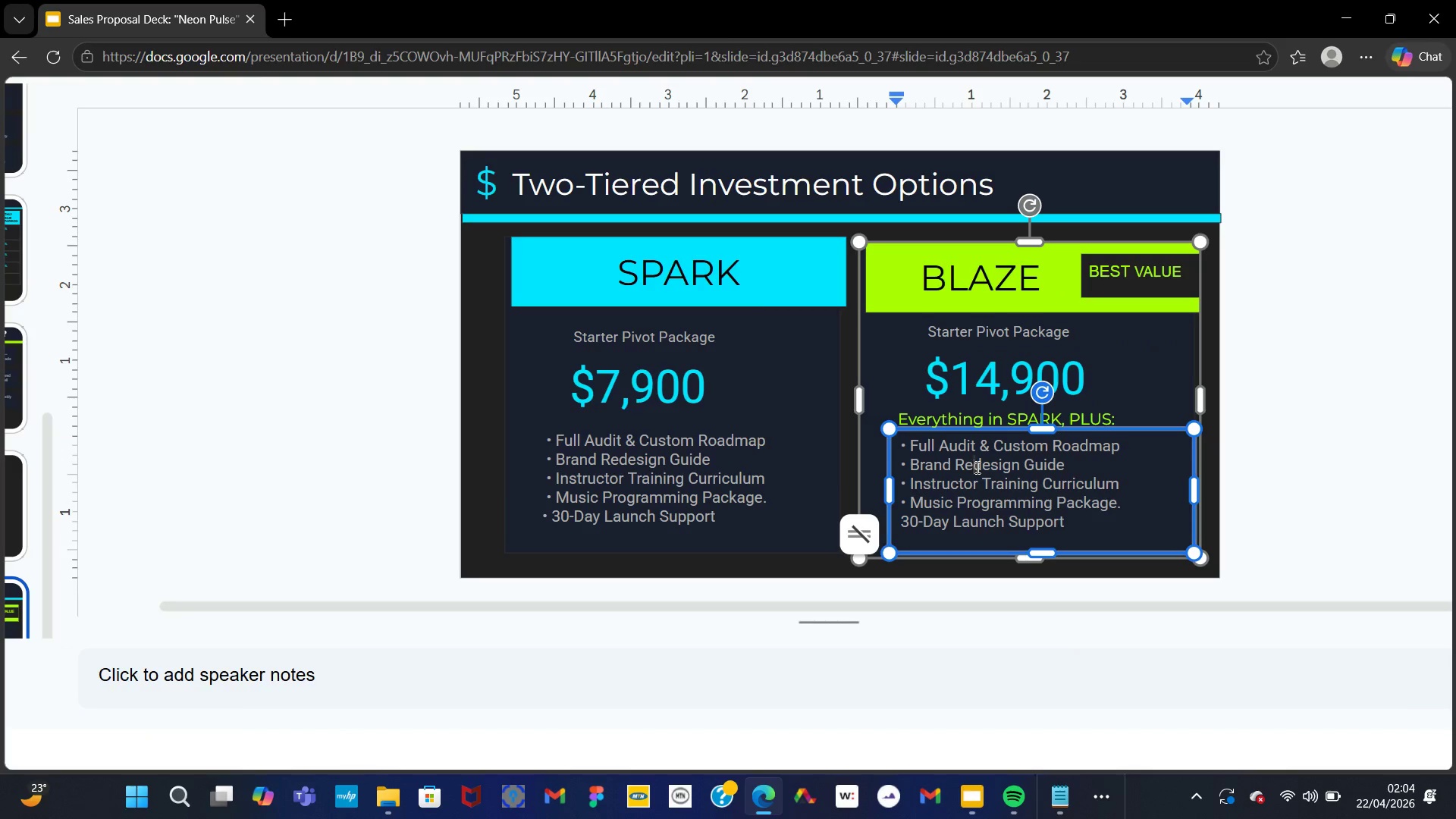 
double_click([976, 467])
 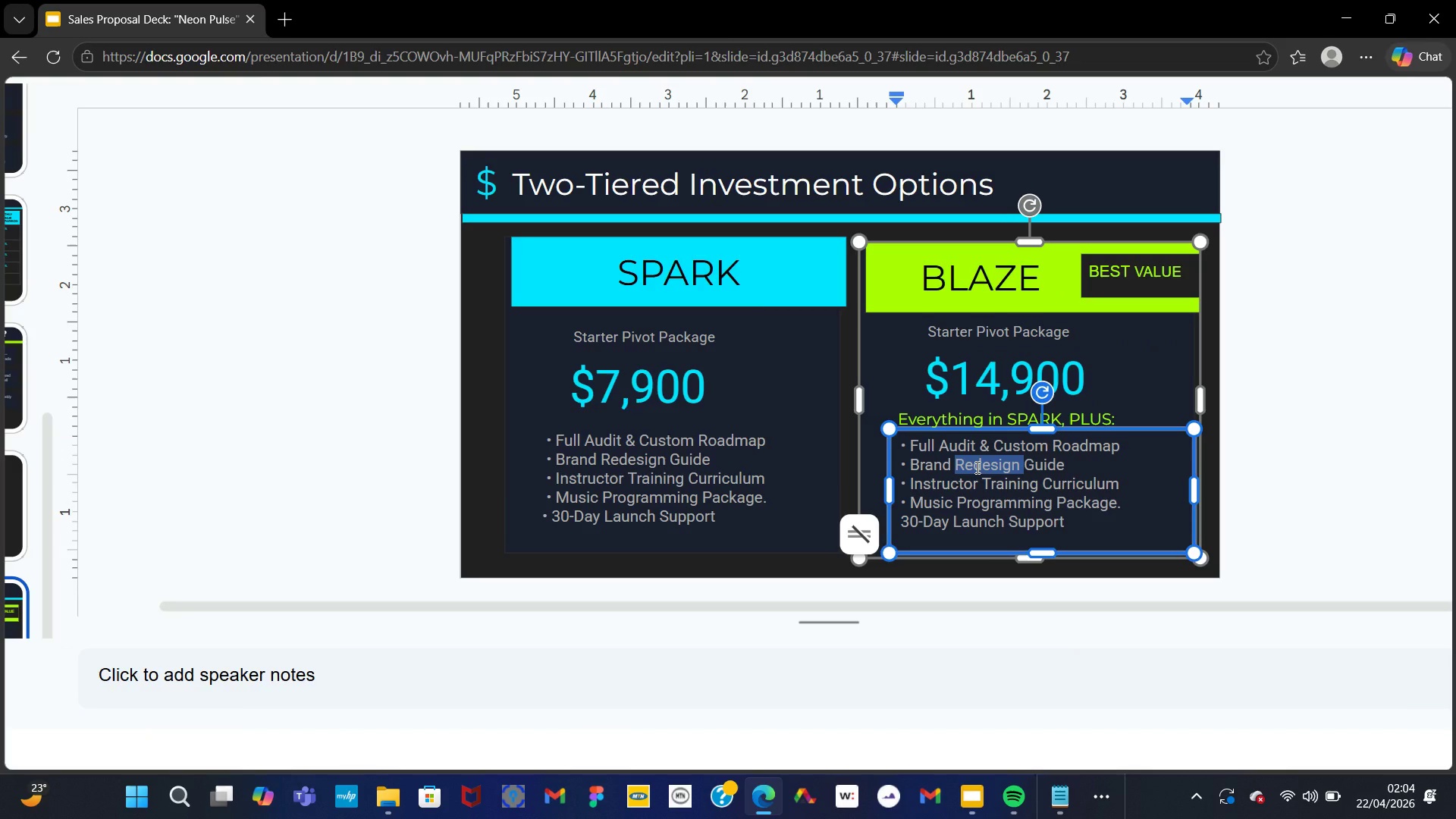 
key(Control+A)
 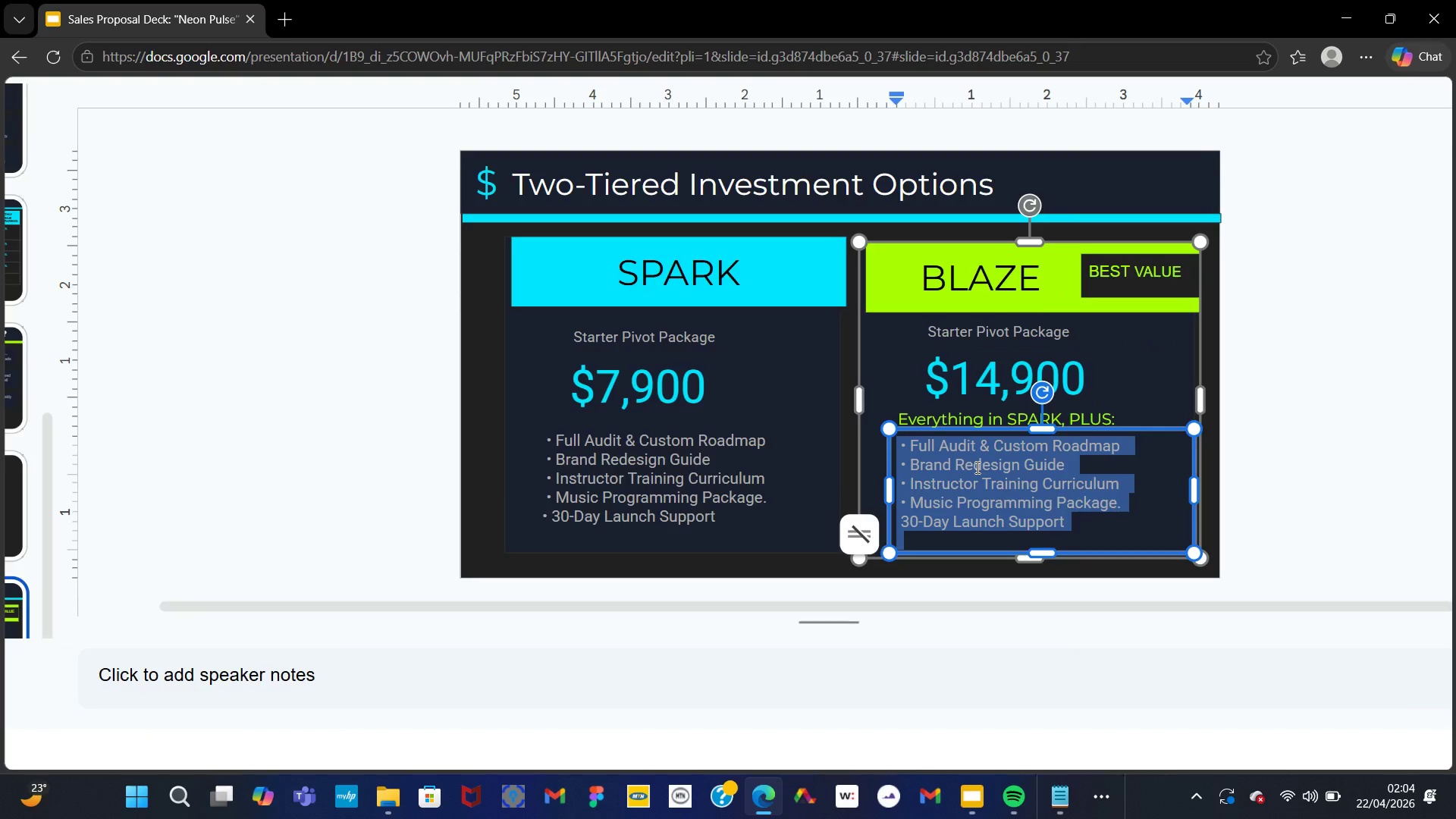 
key(Control+V)
 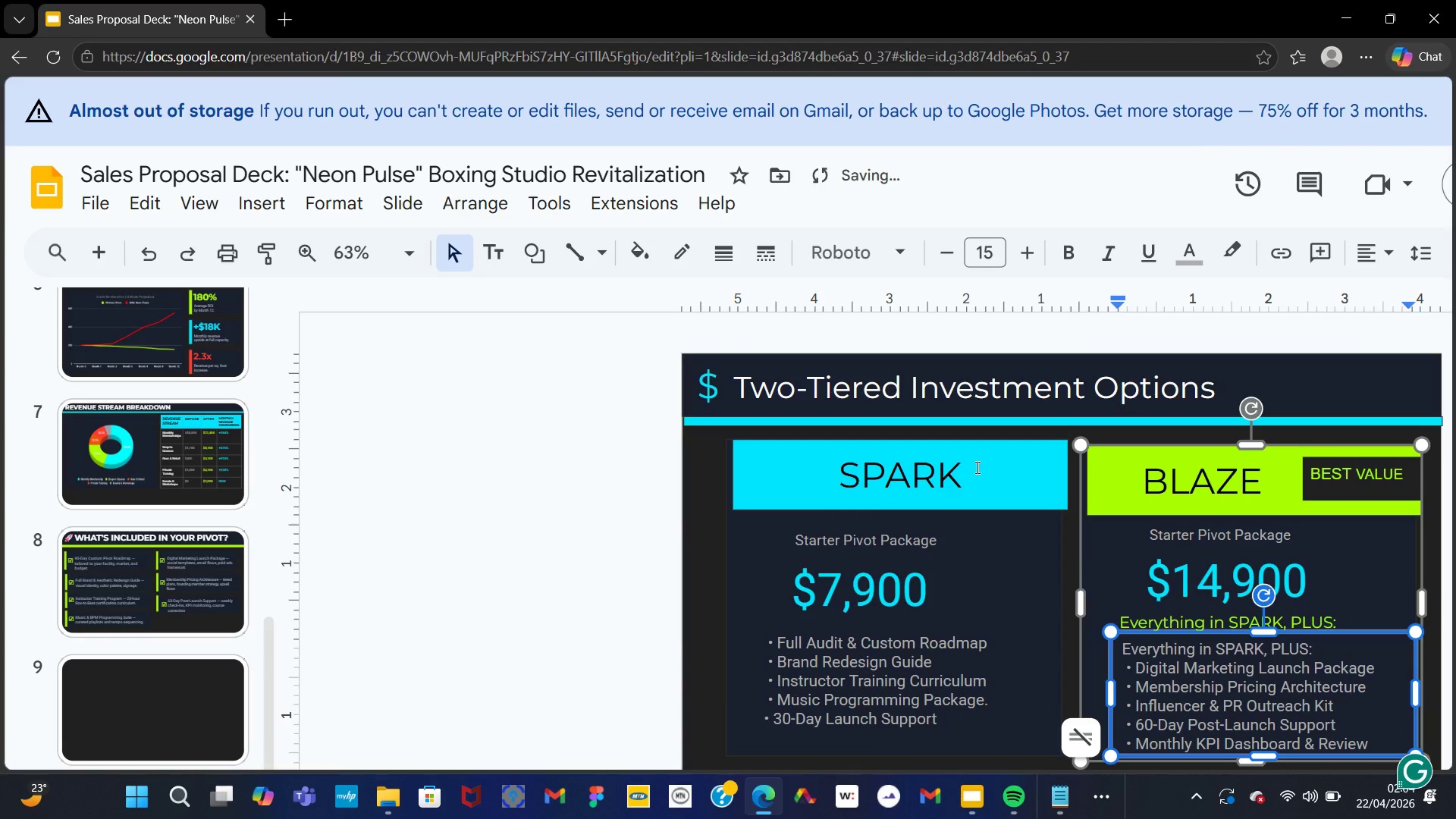 
key(Control+A)
 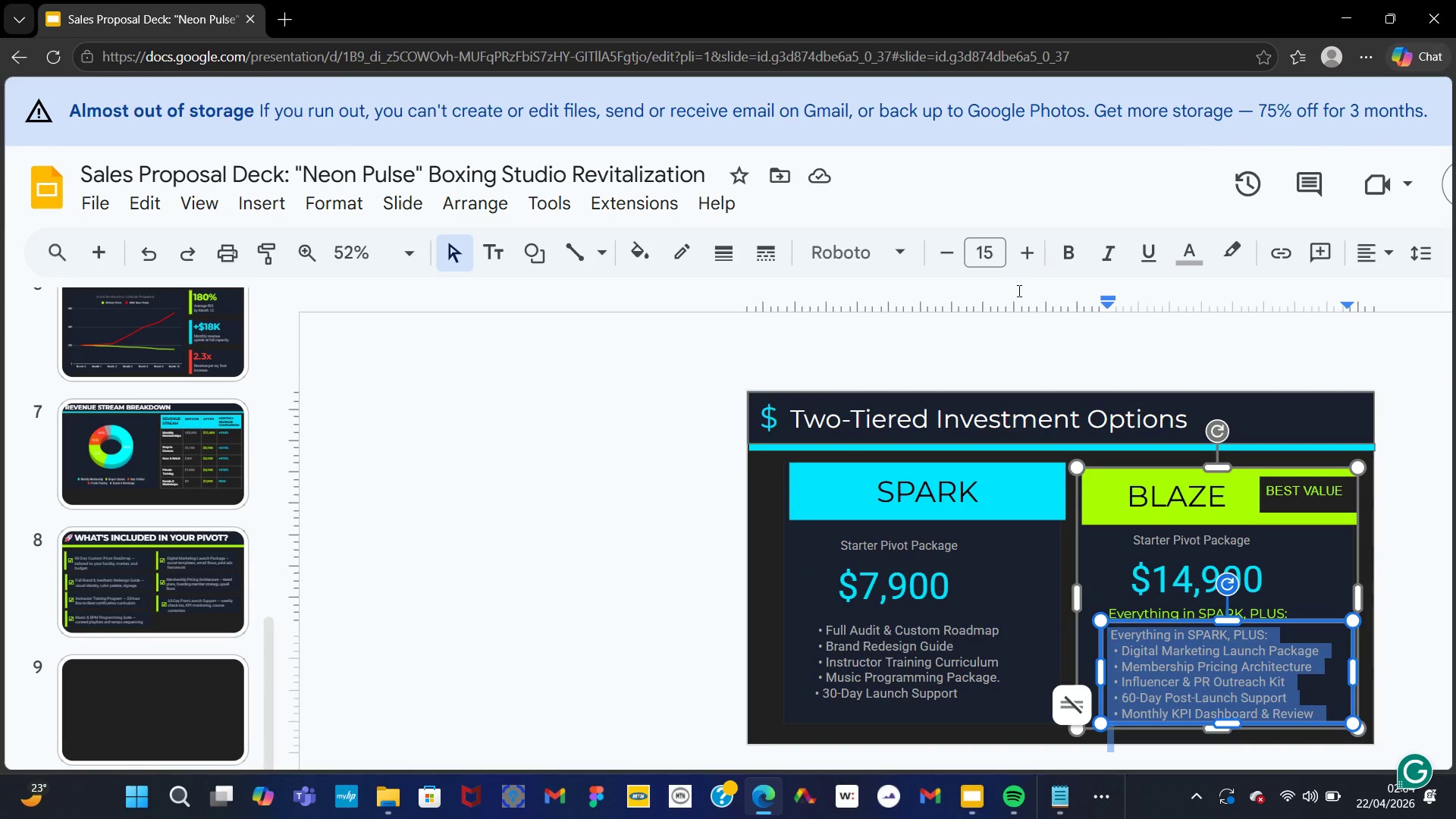 
wait(12.52)
 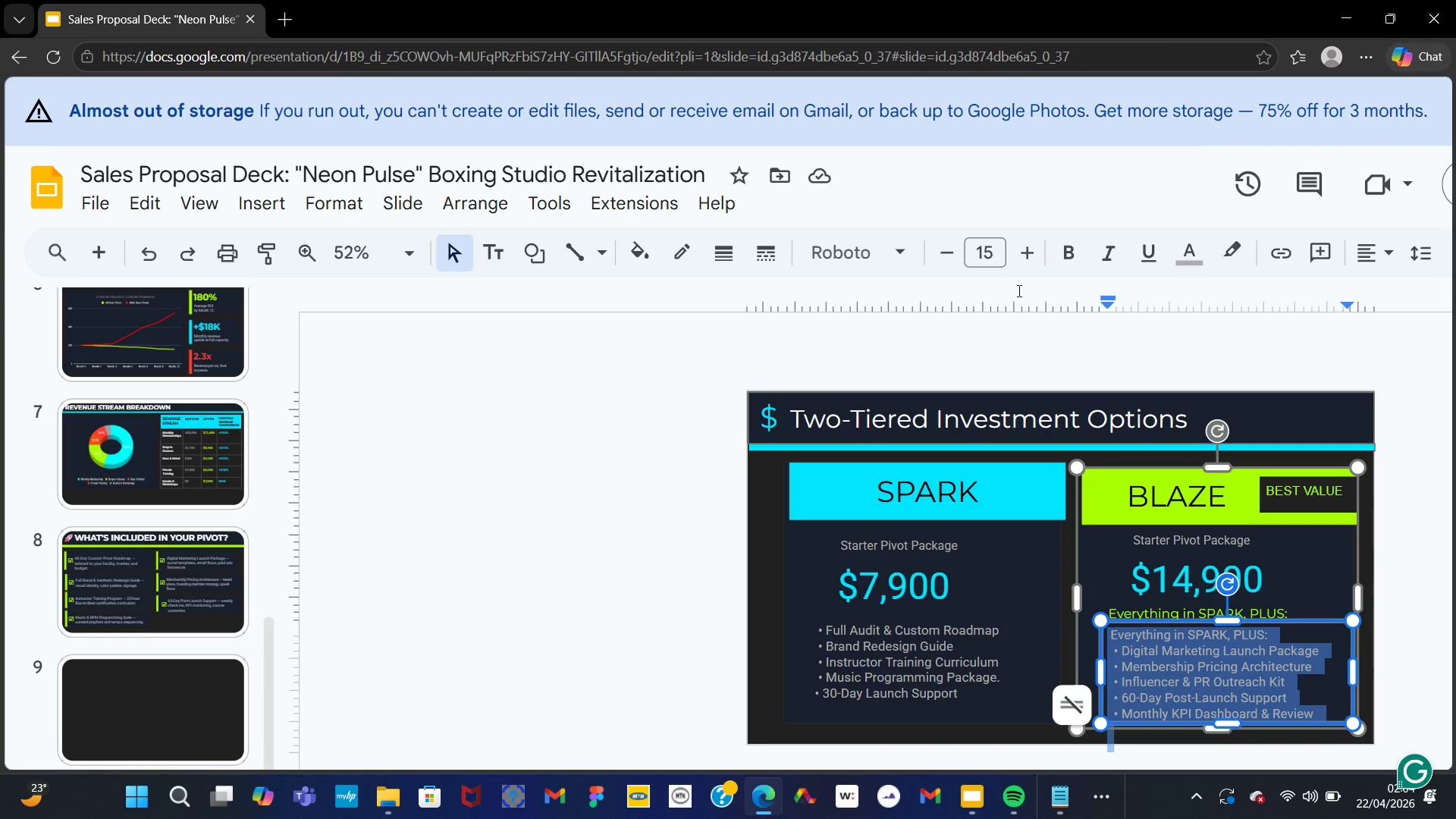 
left_click([727, 306])
 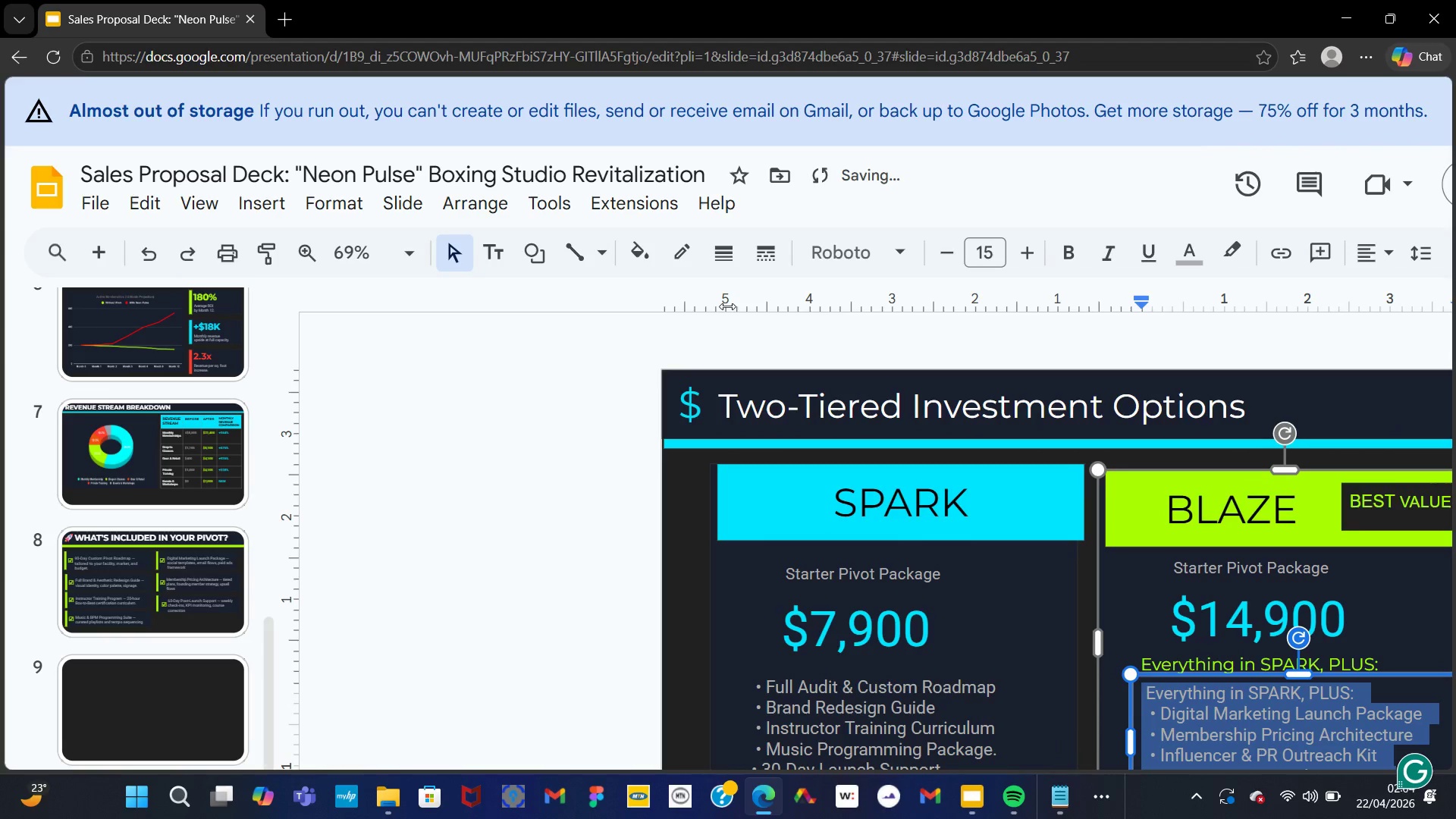 
left_click([727, 306])
 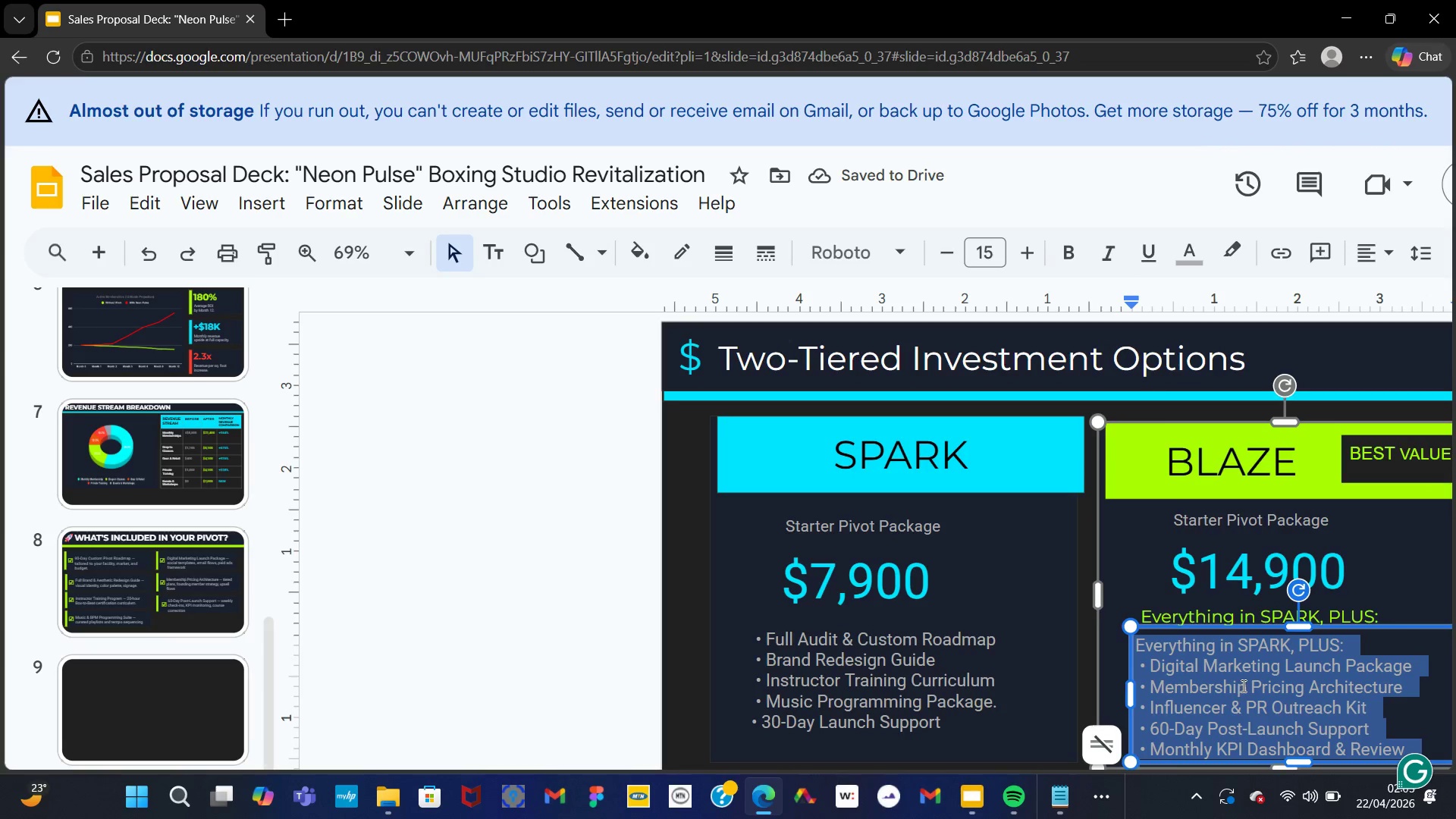 
wait(7.2)
 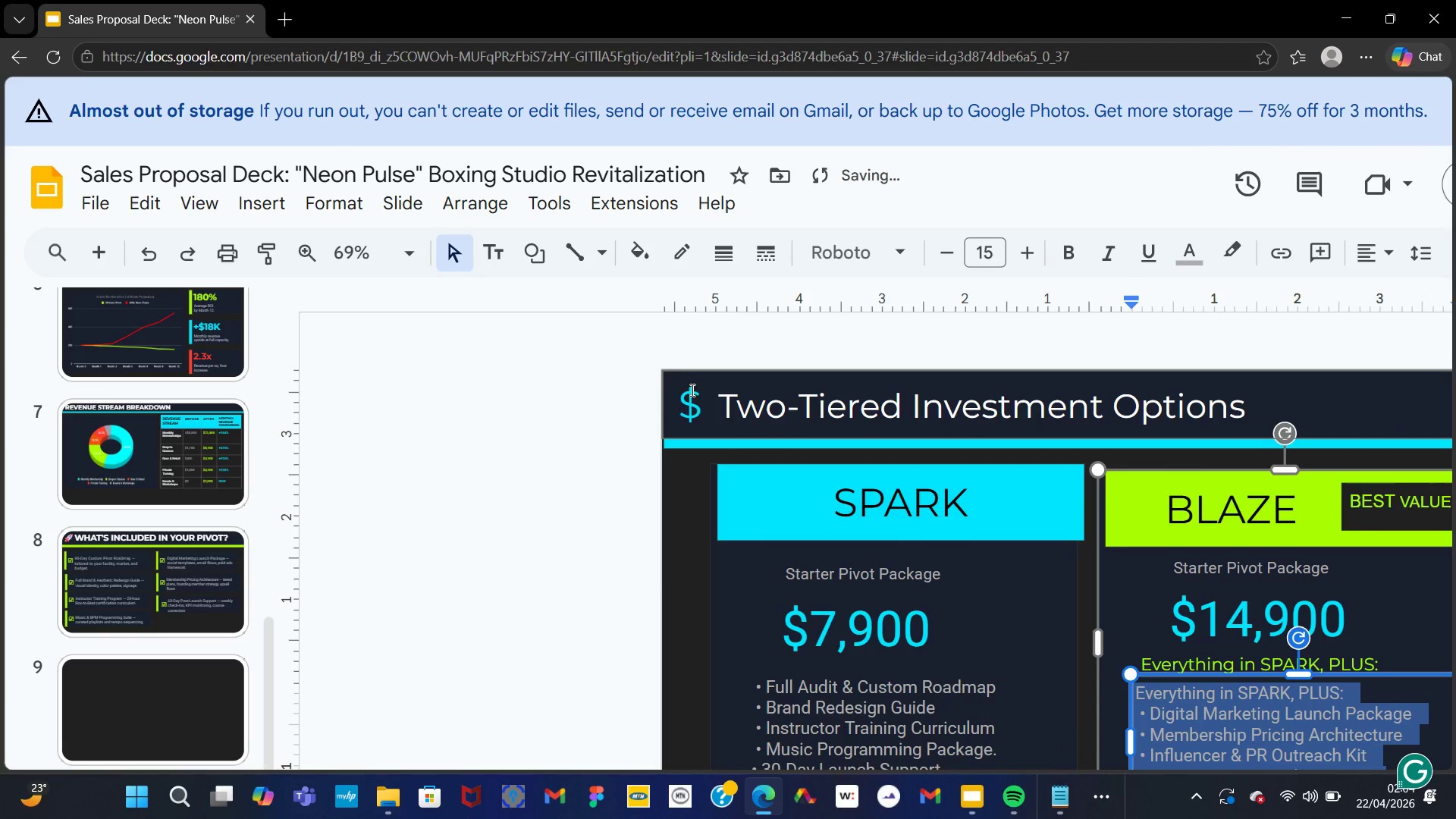 
left_click([508, 592])
 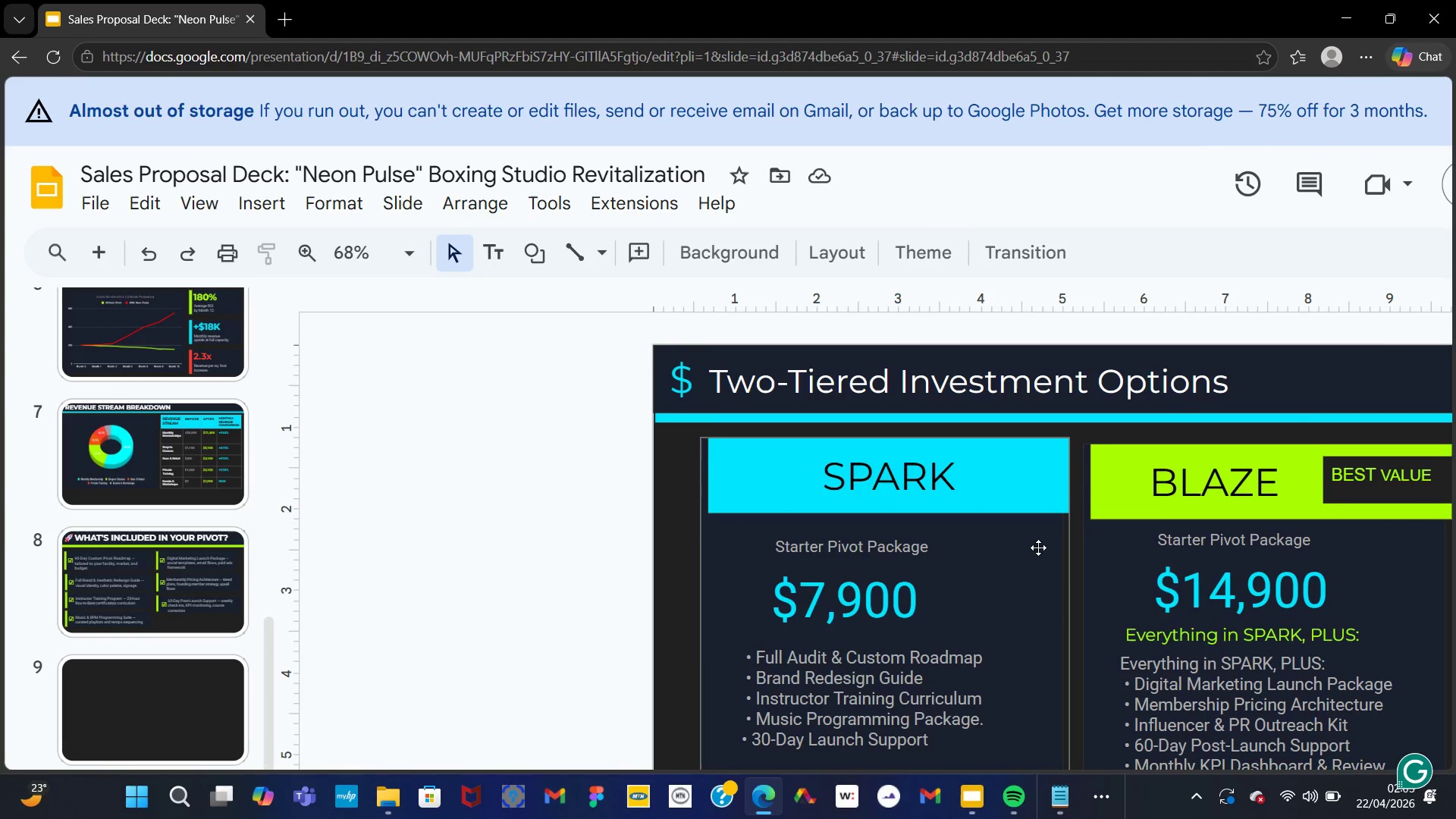 
wait(5.28)
 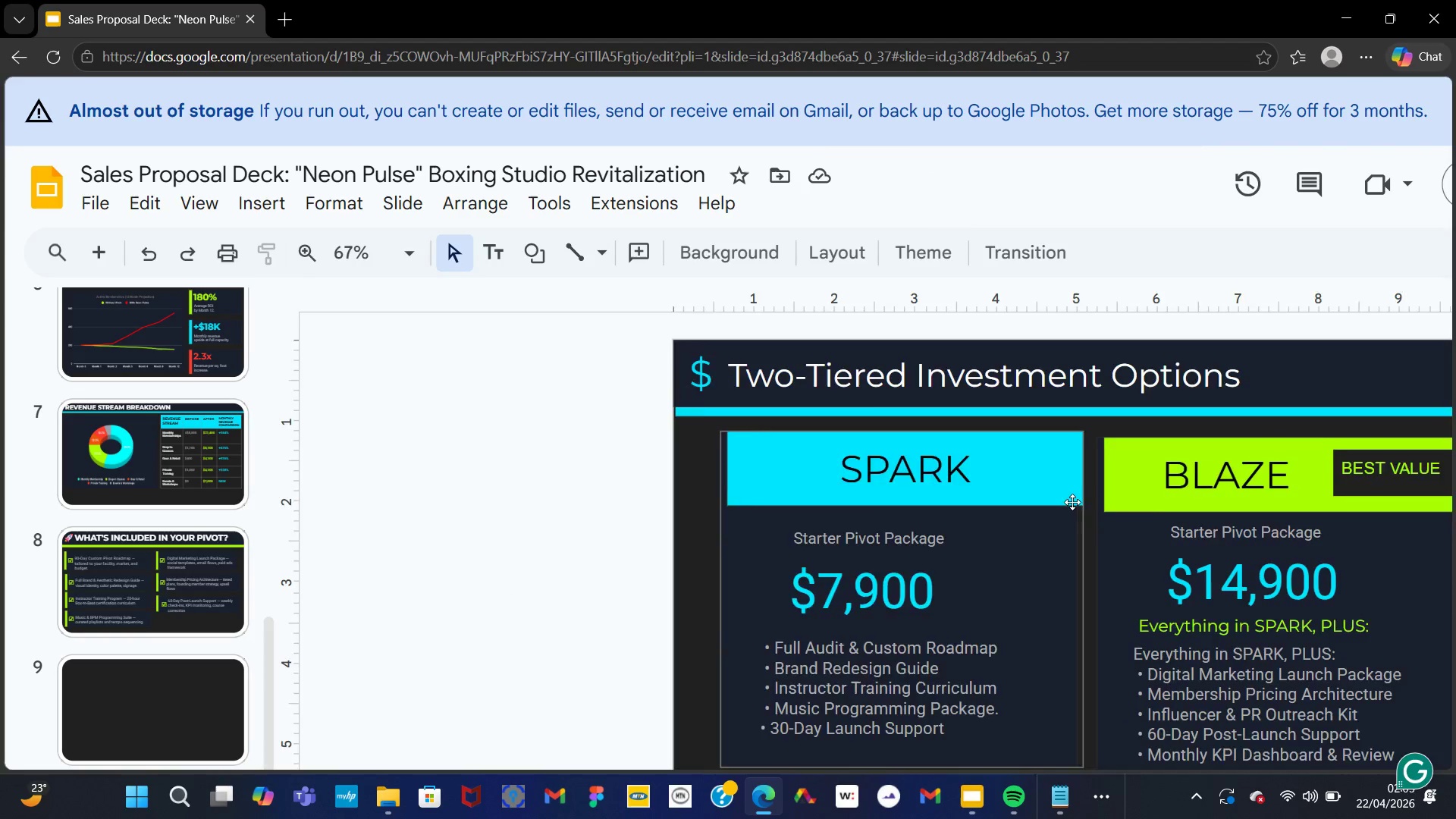 
left_click([979, 799])
 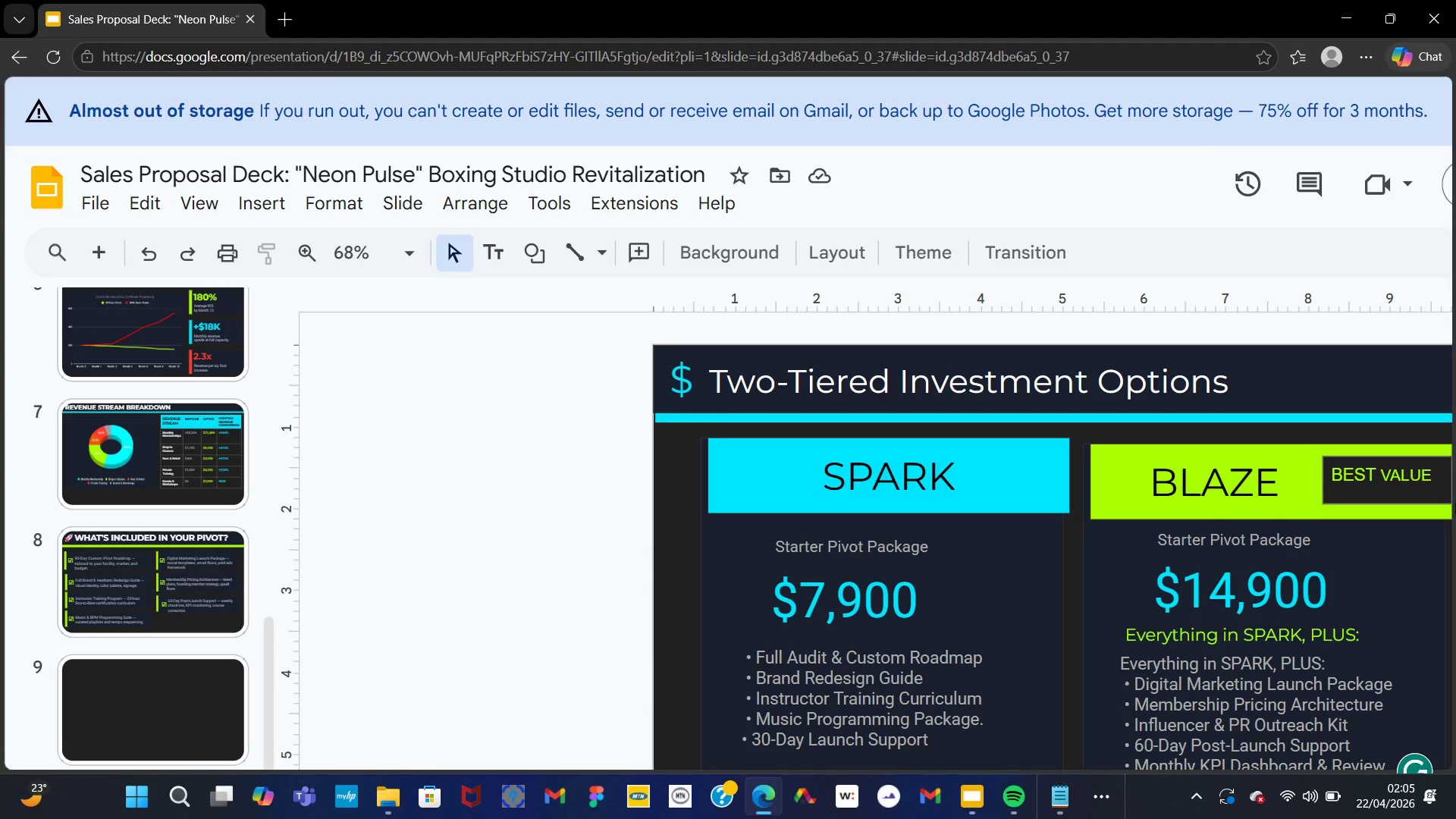 
wait(7.16)
 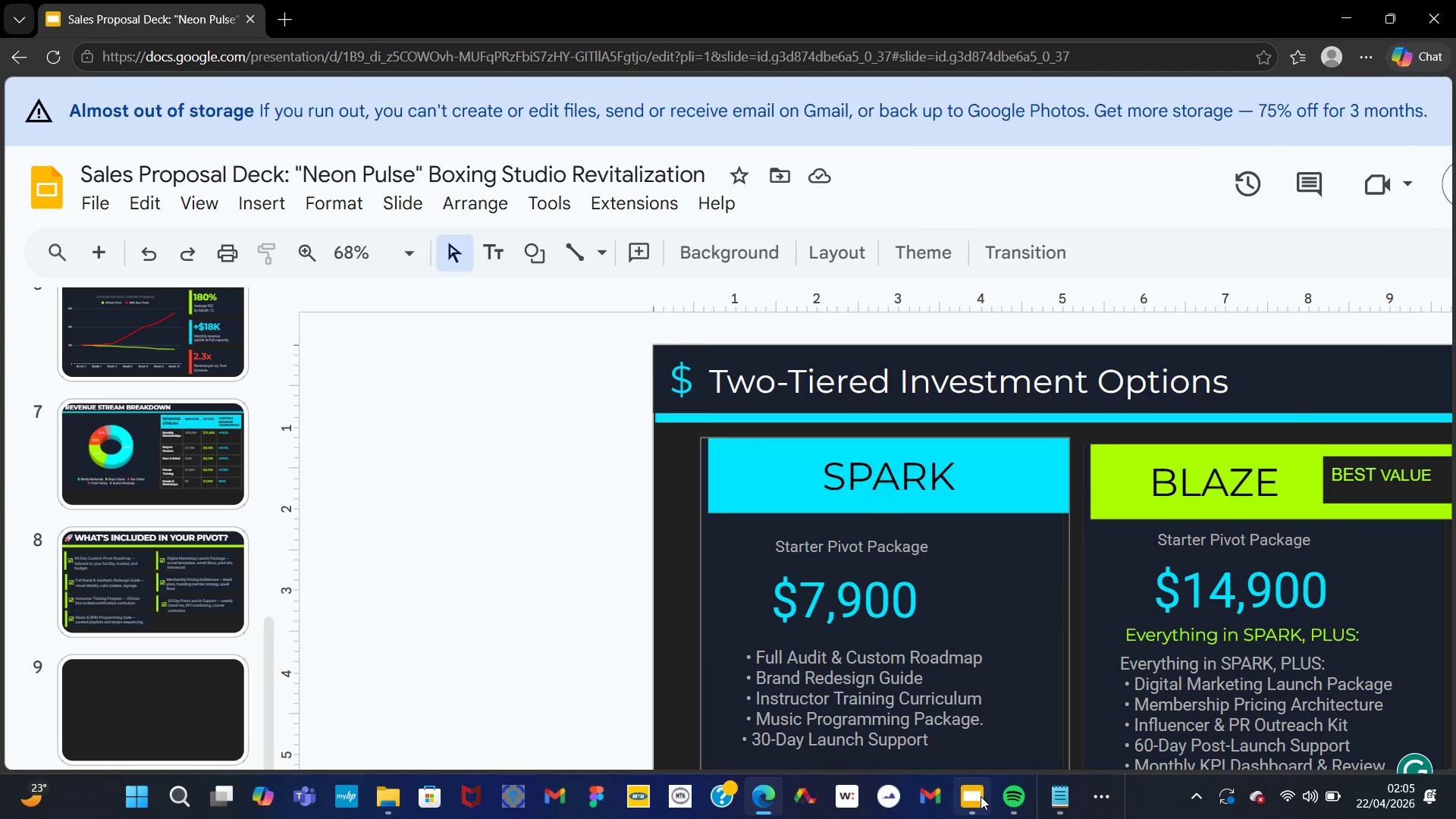 
left_click_drag(start_coordinate=[1320, 628], to_coordinate=[1255, 653])
 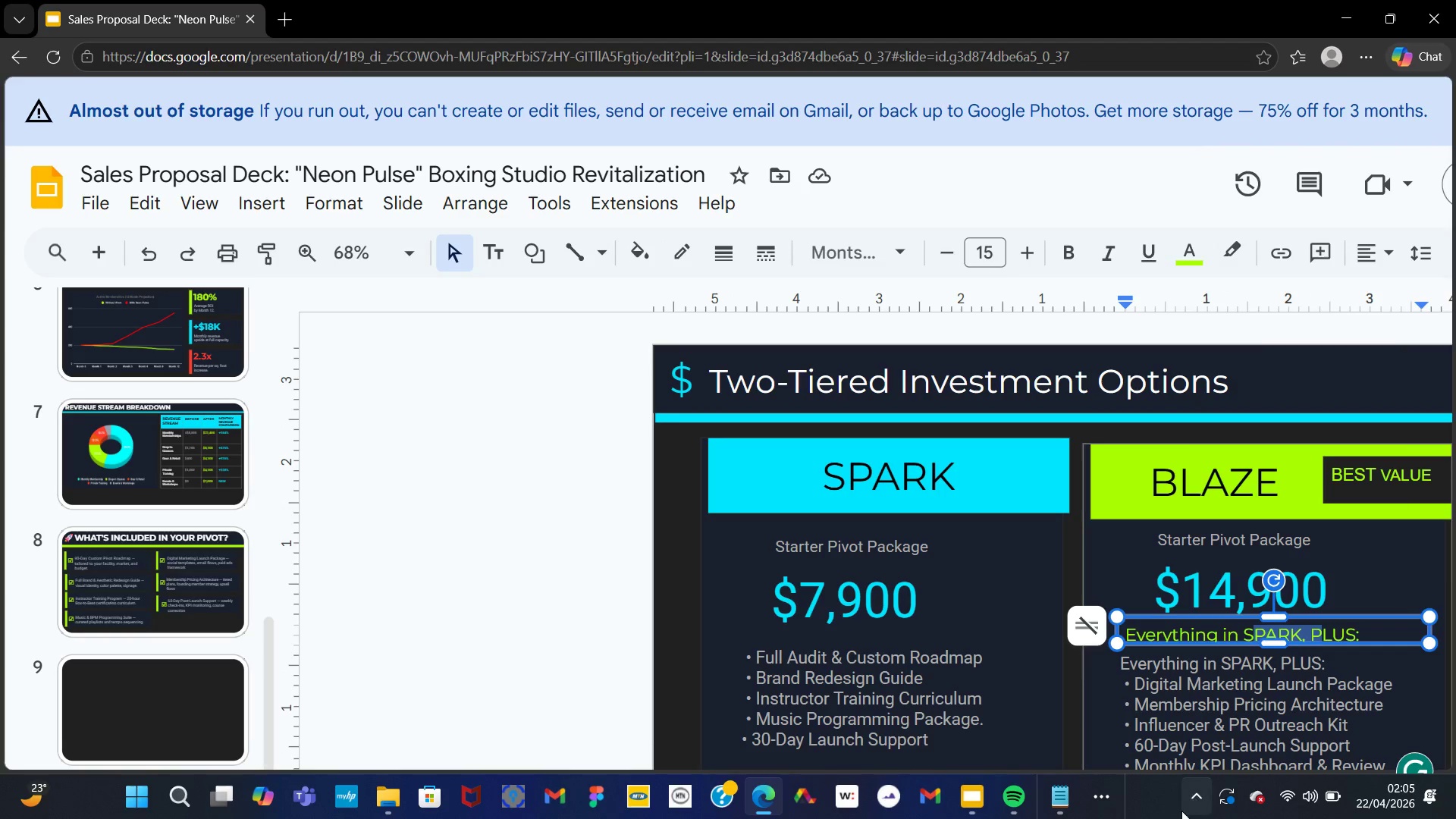 
left_click([1094, 792])
 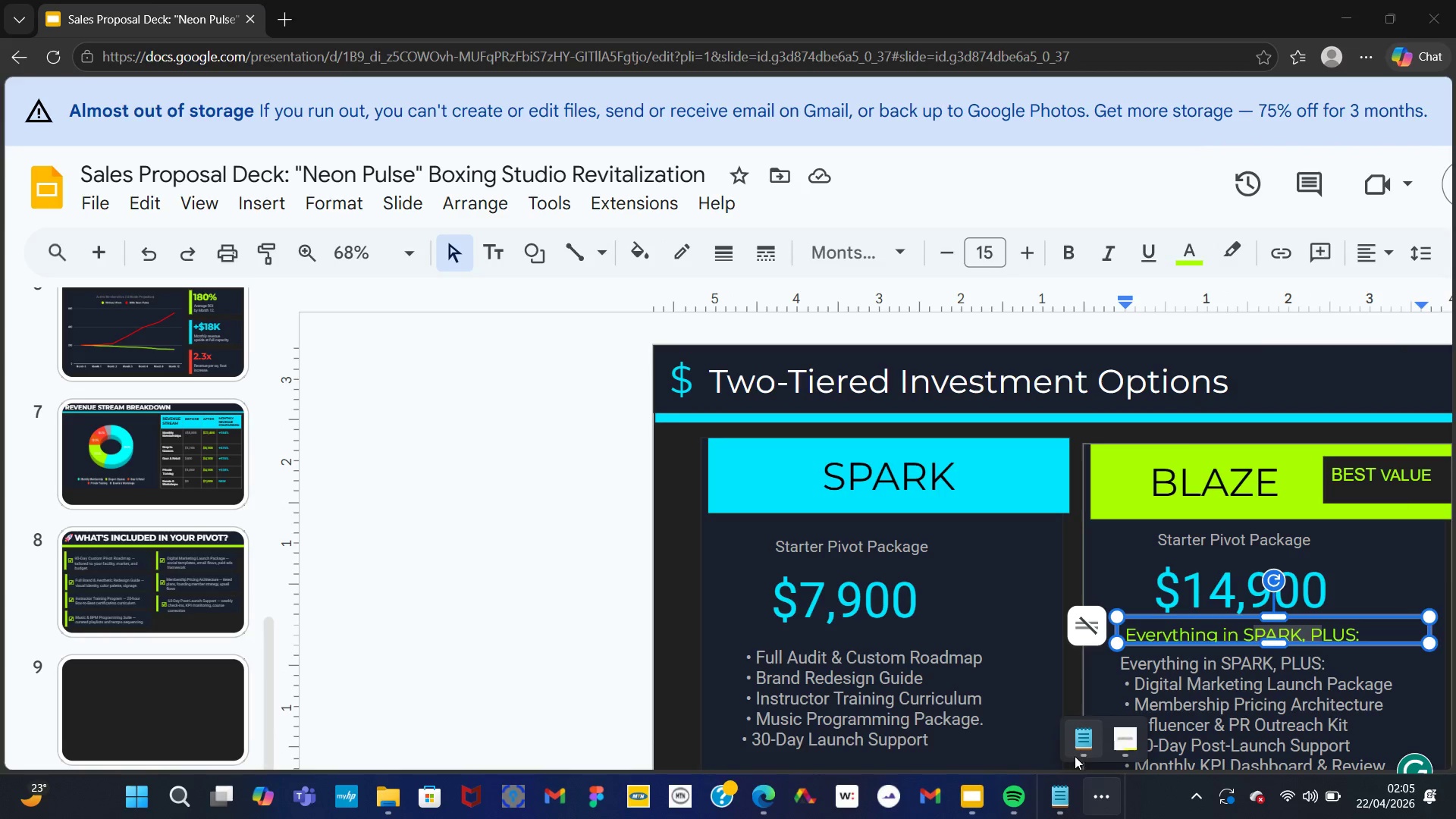 
left_click([1067, 795])
 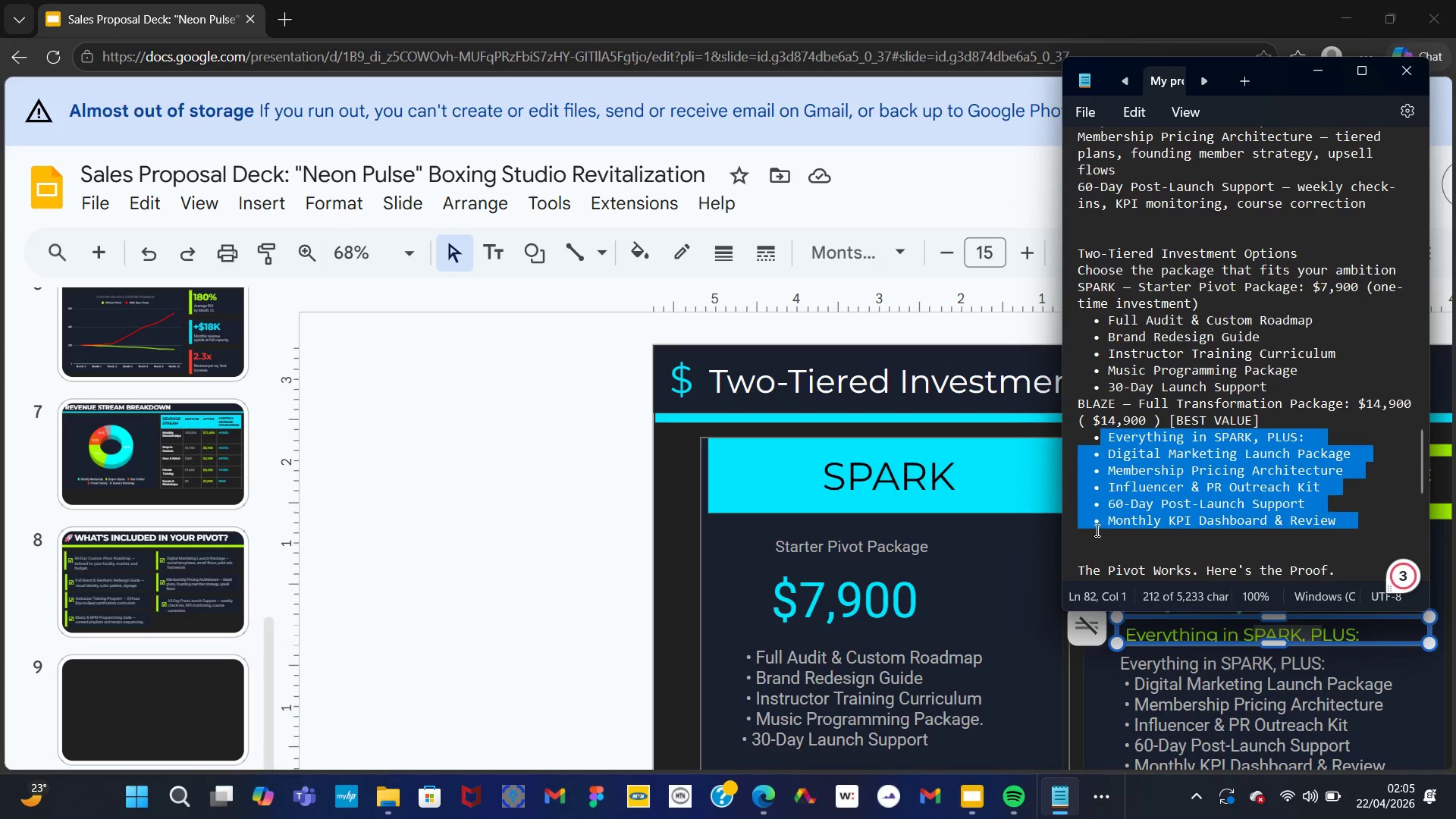 
double_click([1096, 529])
 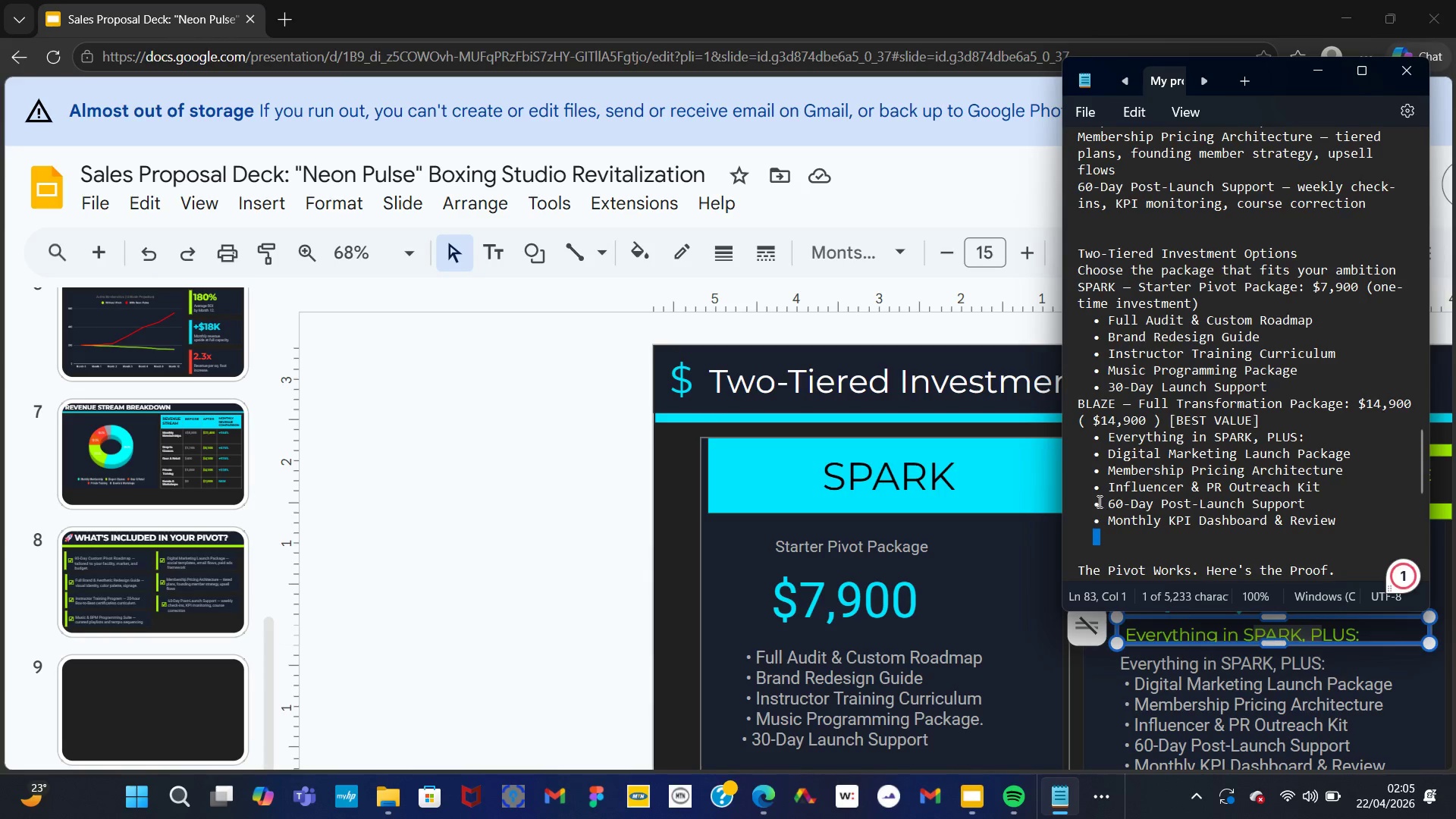 
double_click([1098, 501])
 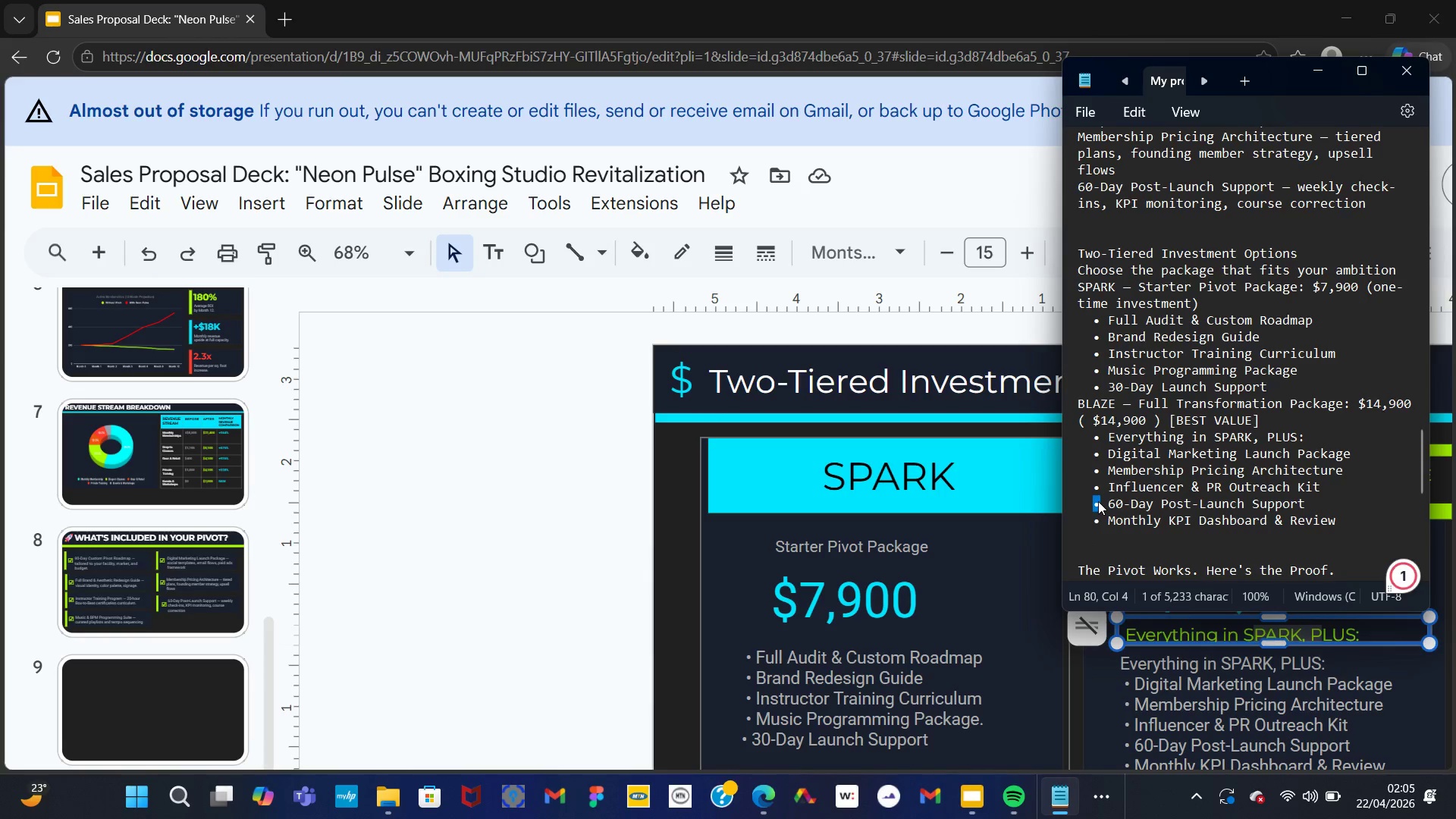 
right_click([1098, 501])
 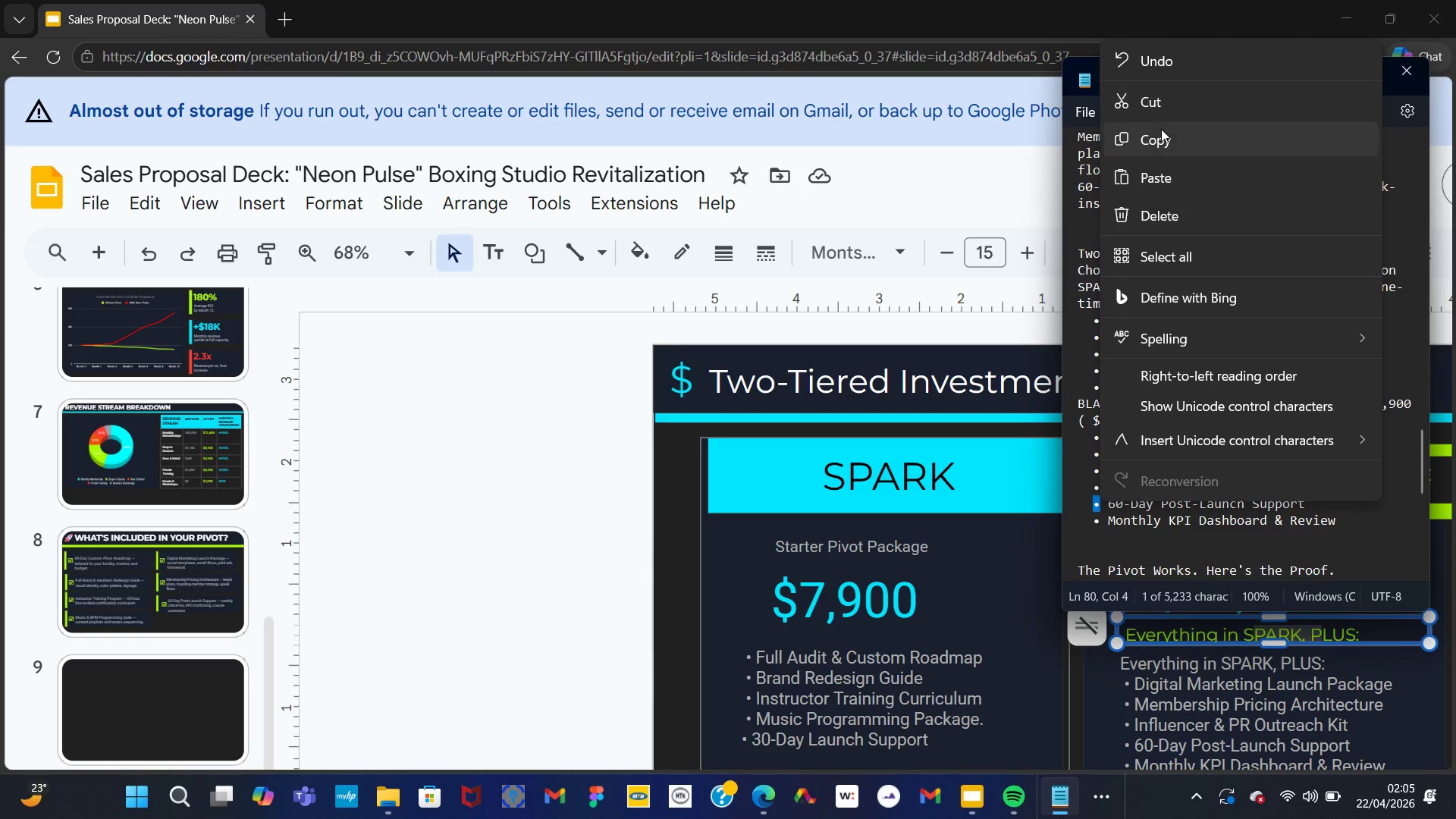 
left_click([1161, 137])
 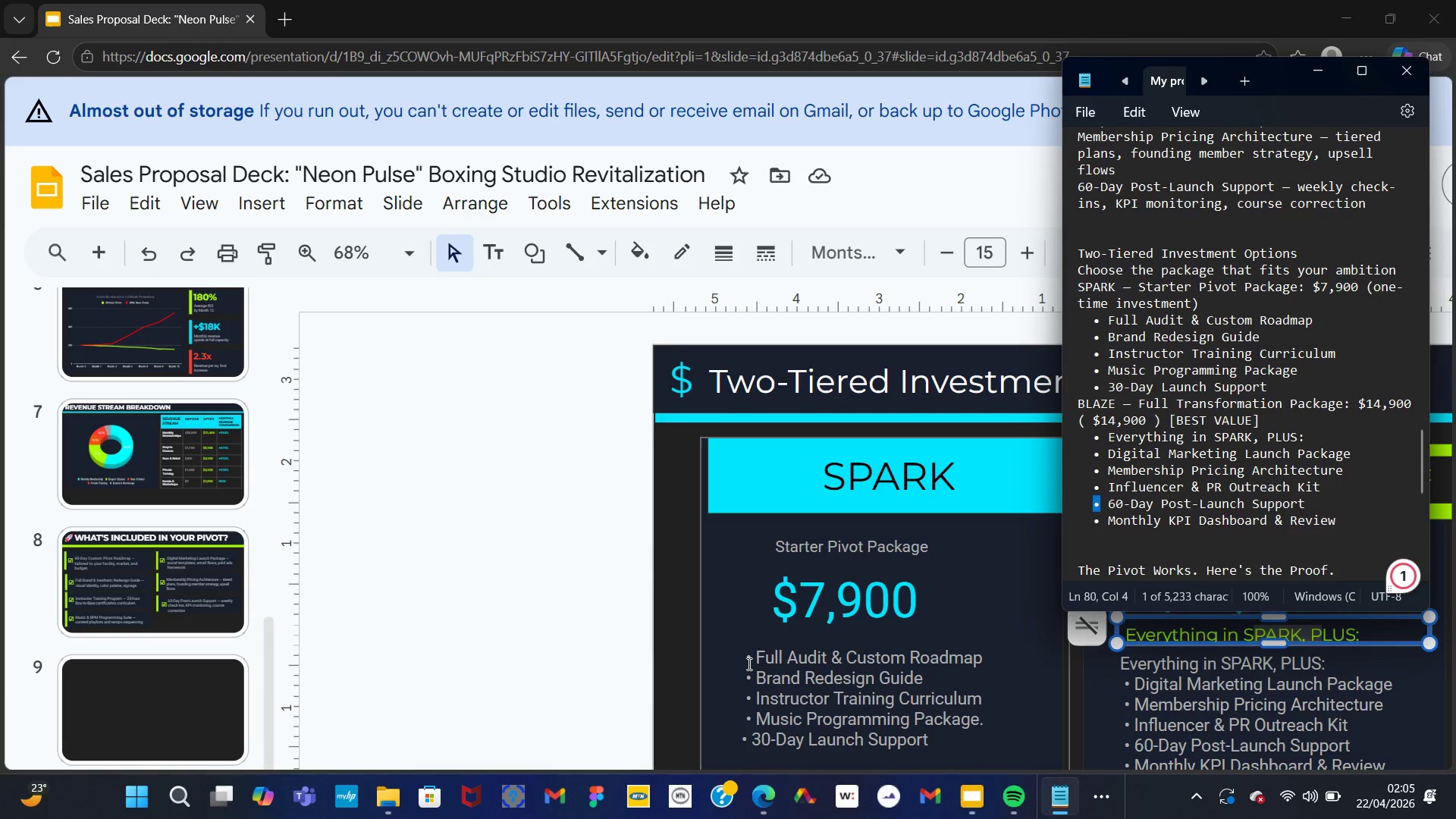 
left_click([750, 659])
 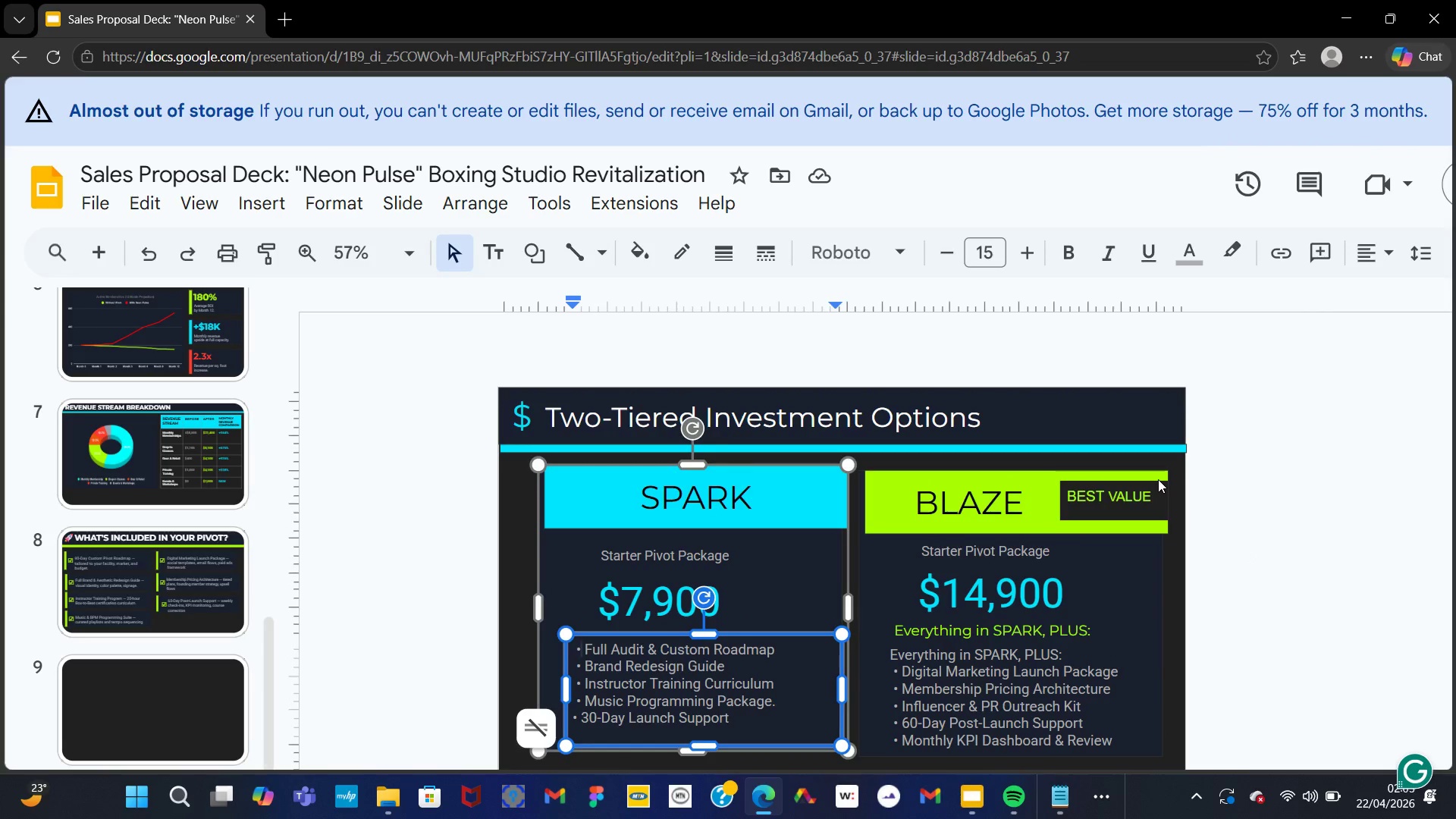 
wait(16.73)
 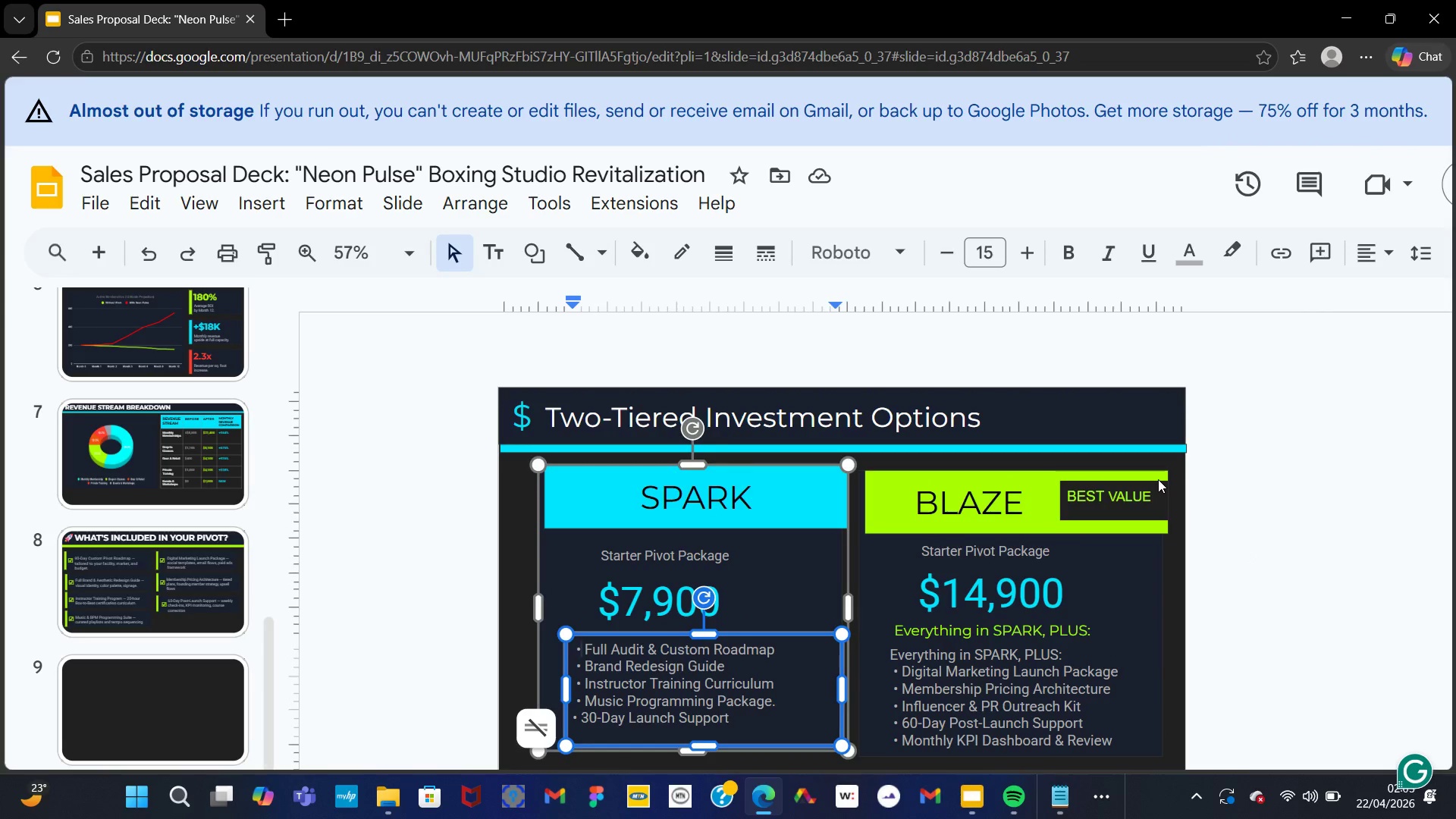 
double_click([893, 670])
 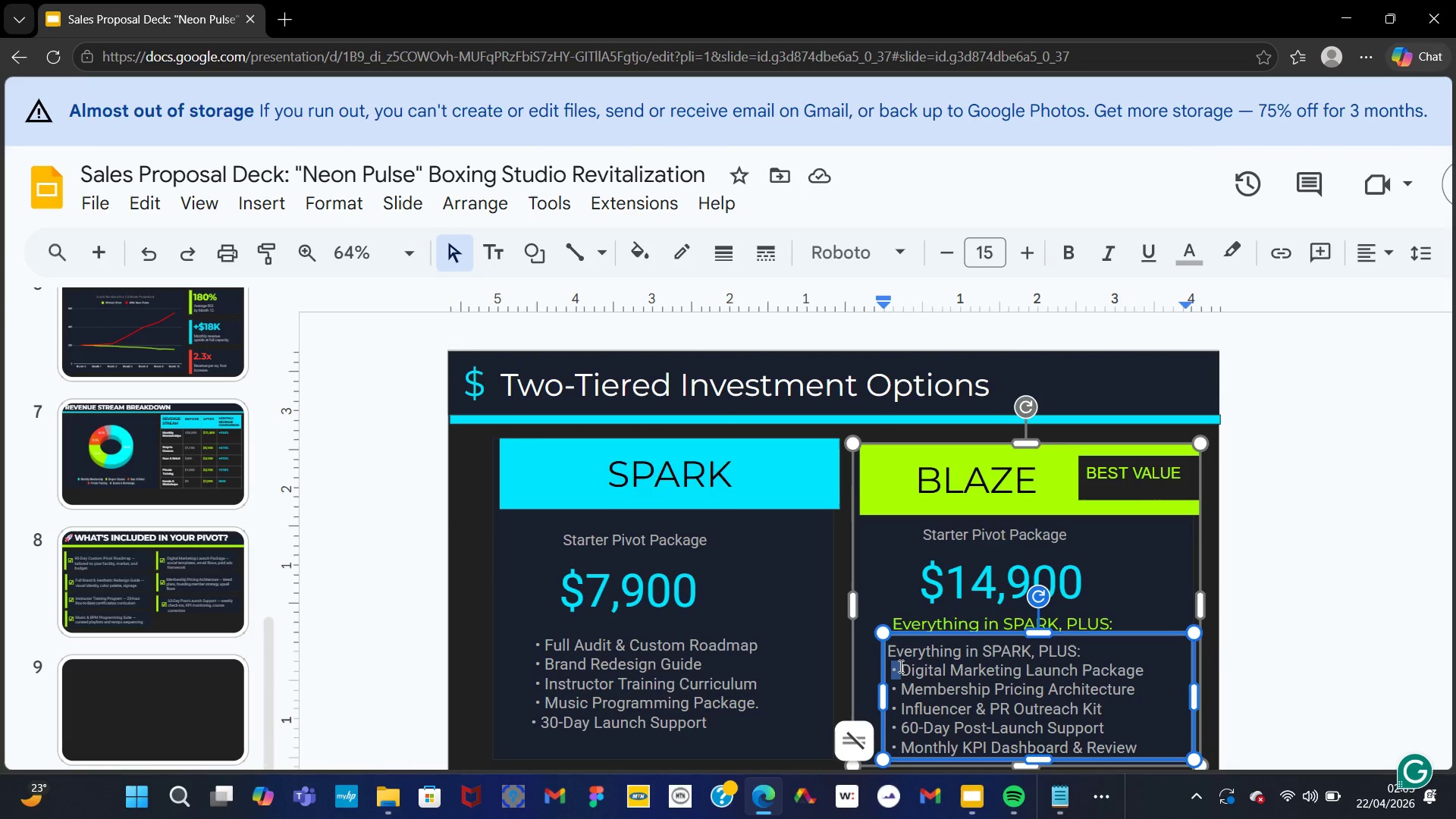 
wait(5.44)
 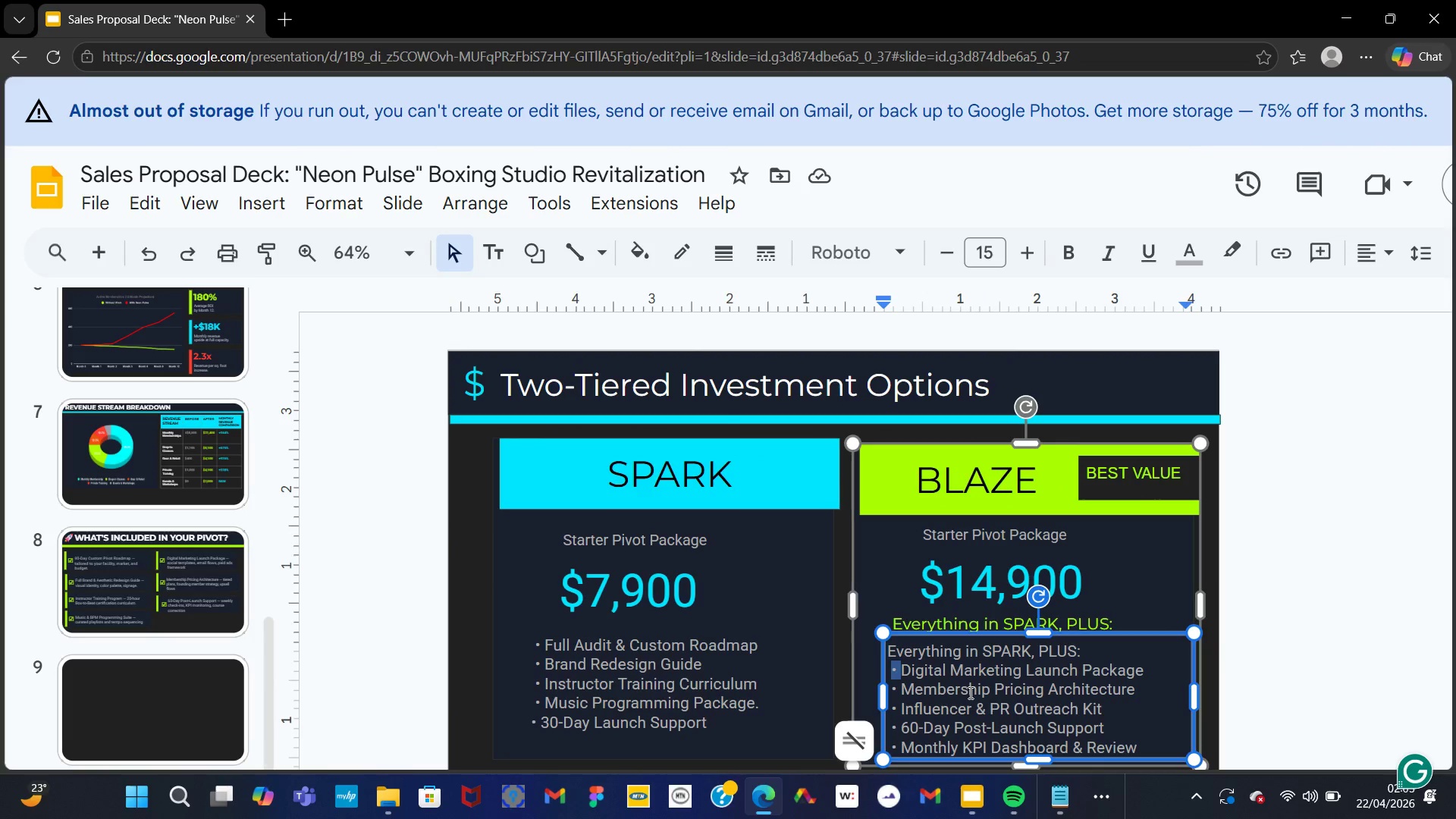 
right_click([895, 670])
 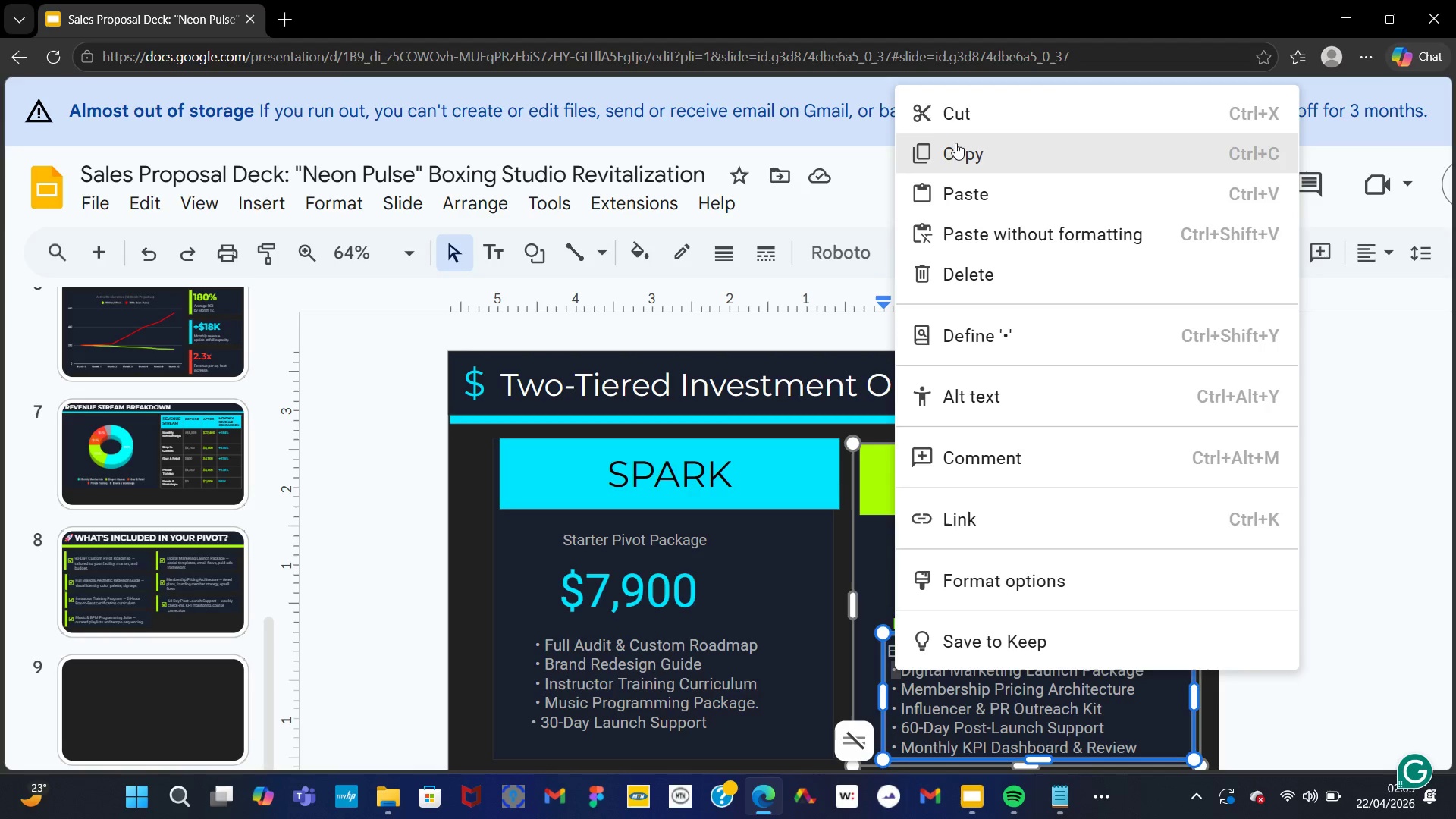 
left_click([954, 142])
 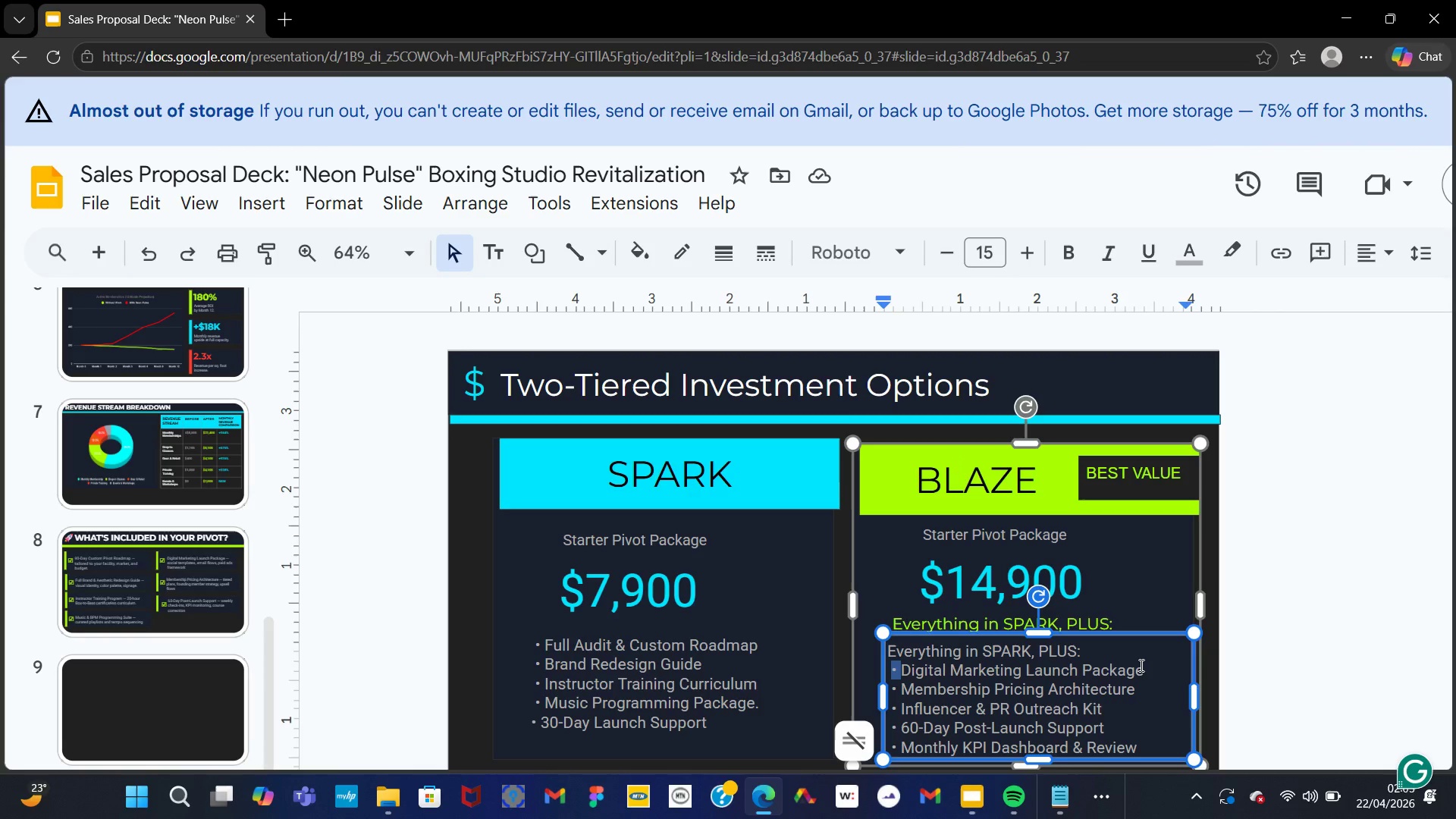 
left_click([1133, 658])
 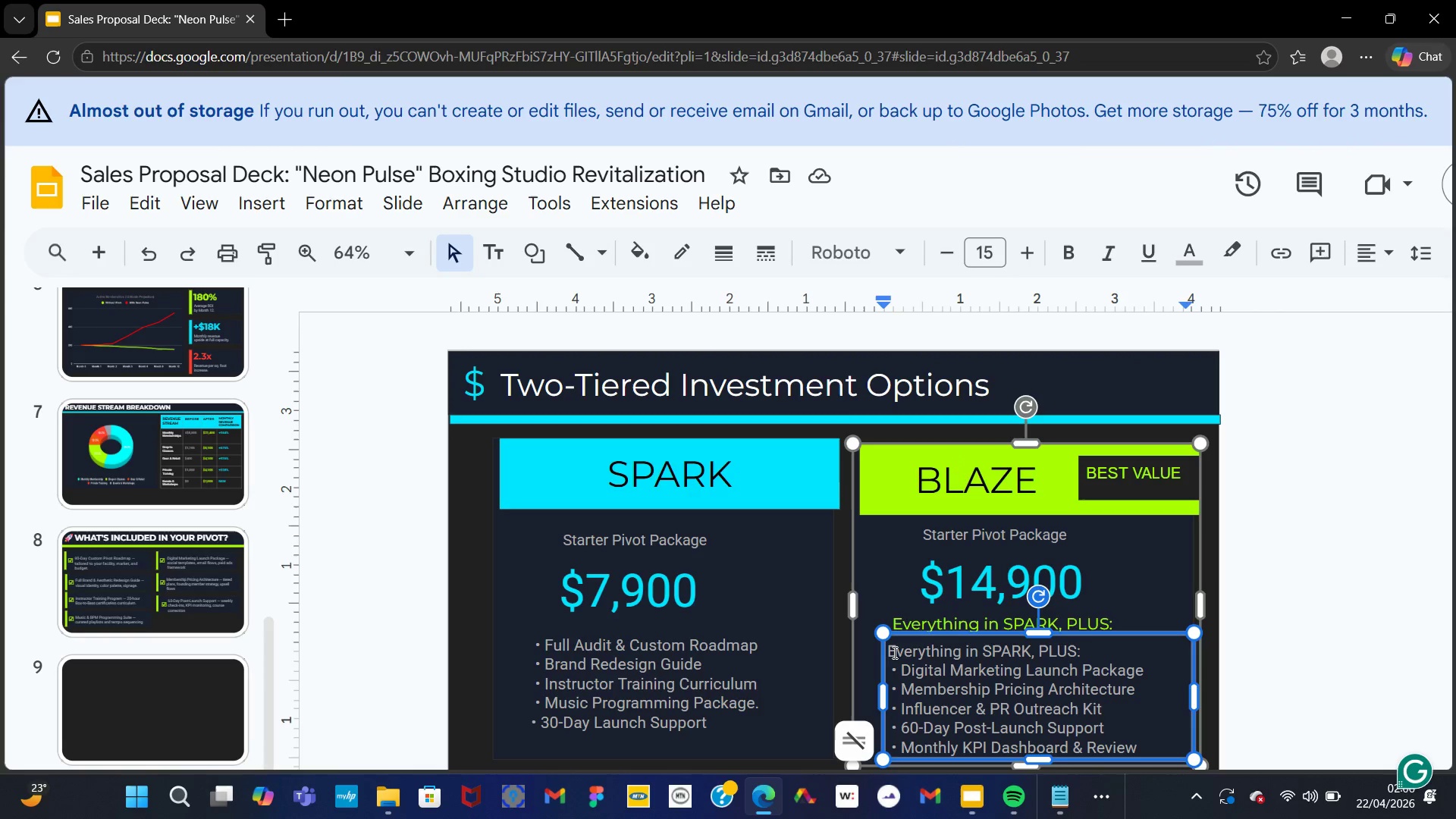 
left_click([892, 651])
 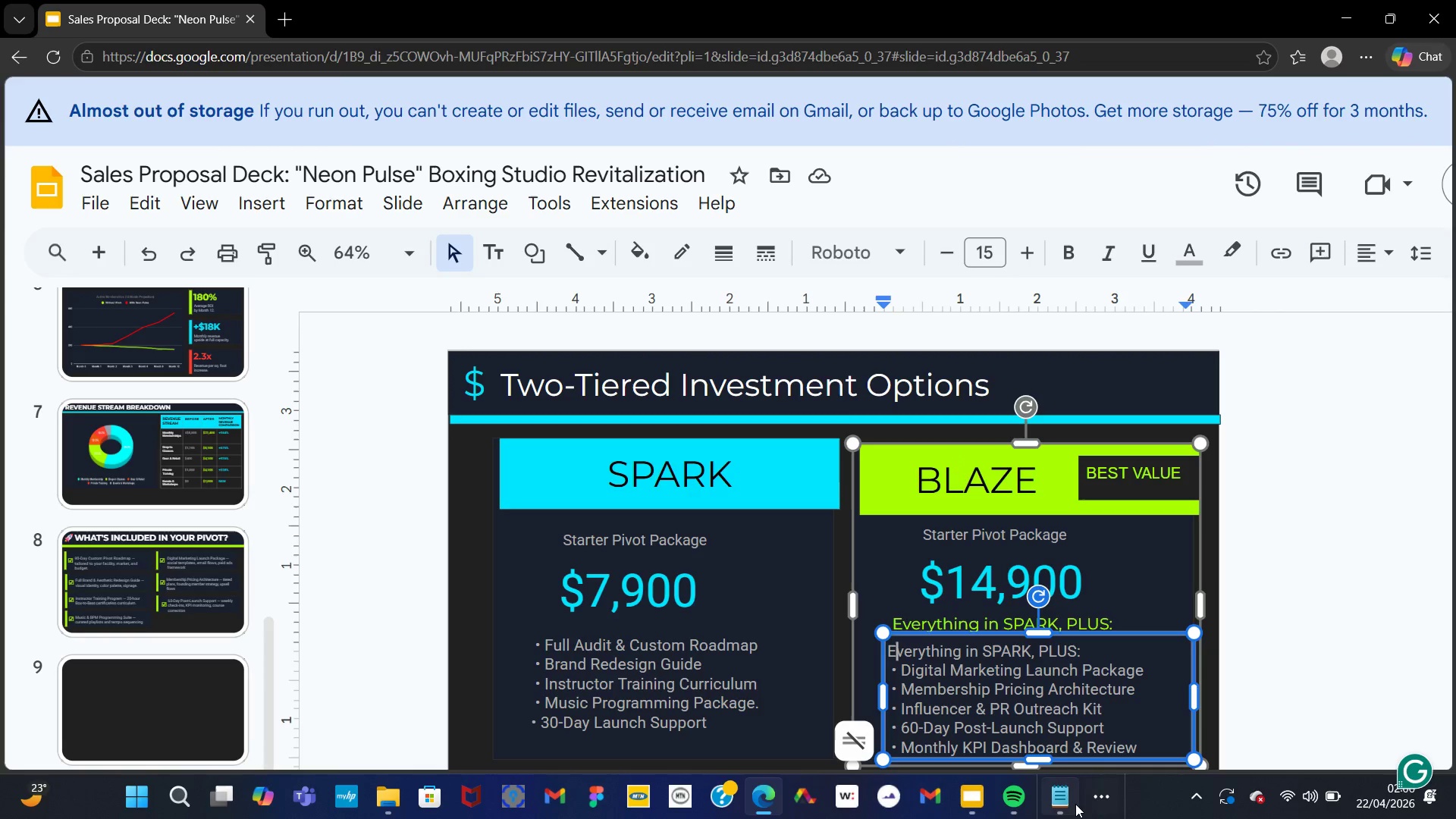 
left_click([1065, 803])
 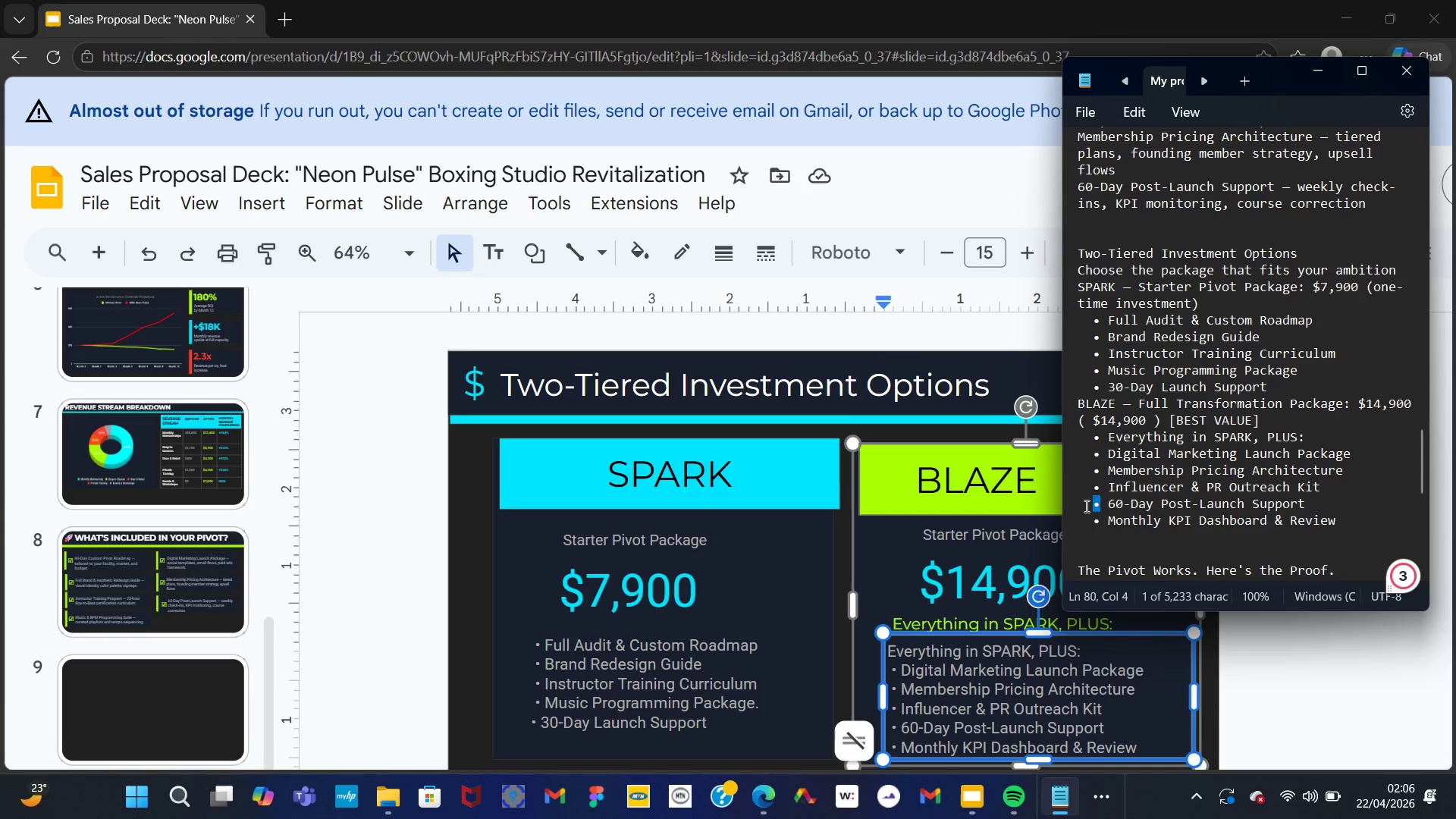 
right_click([1098, 500])
 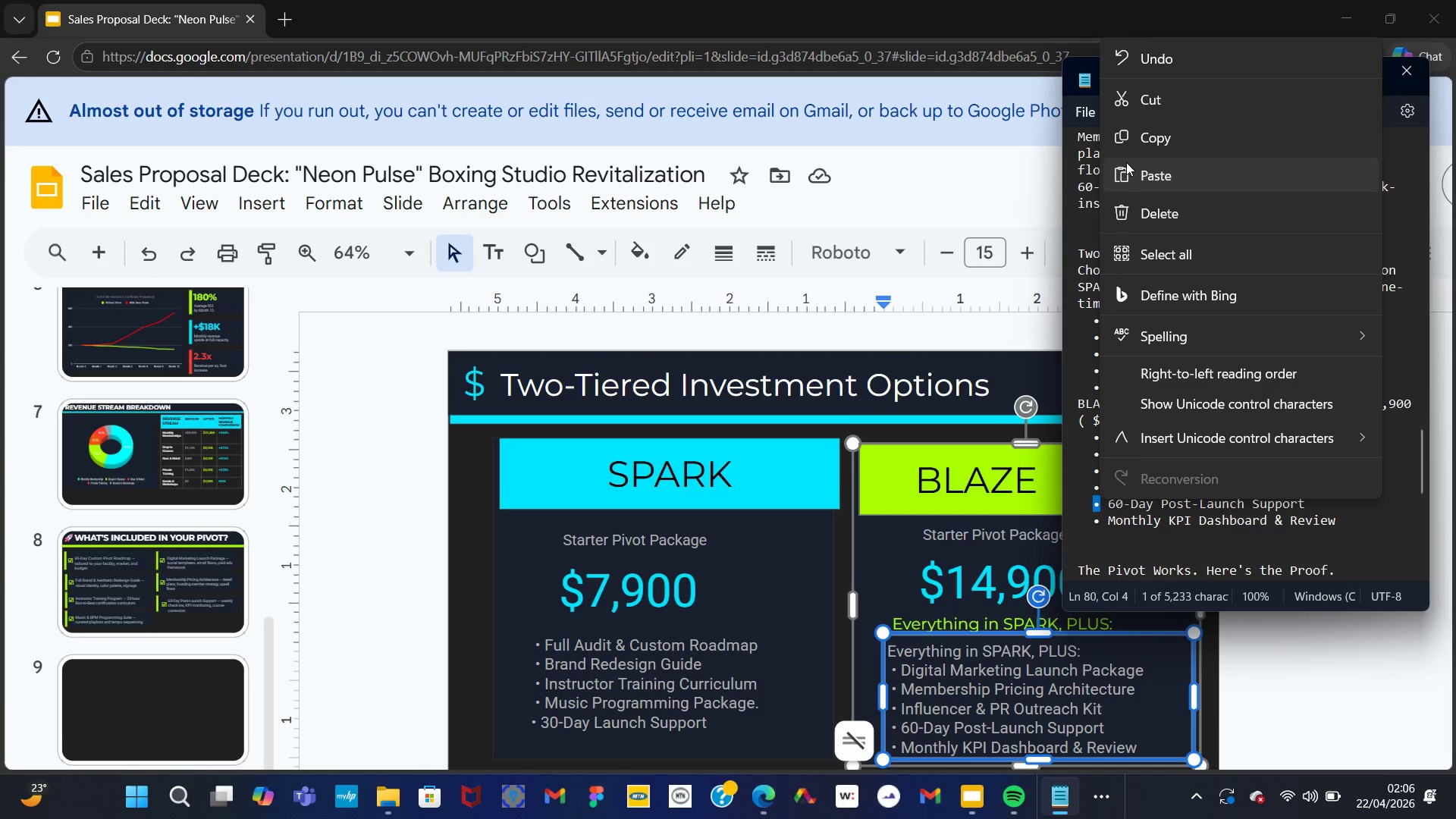 
left_click([1115, 149])
 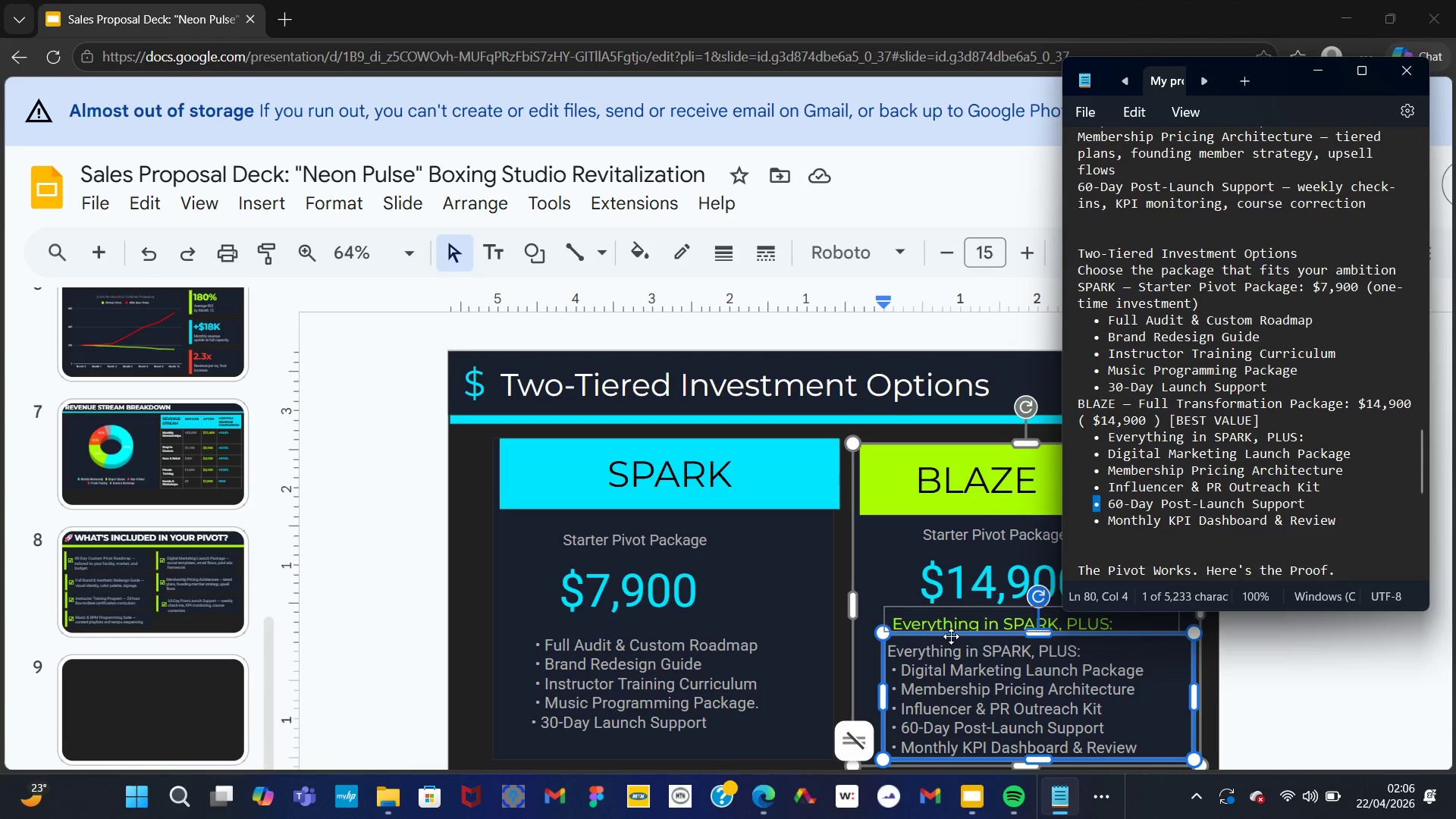 
left_click([951, 636])
 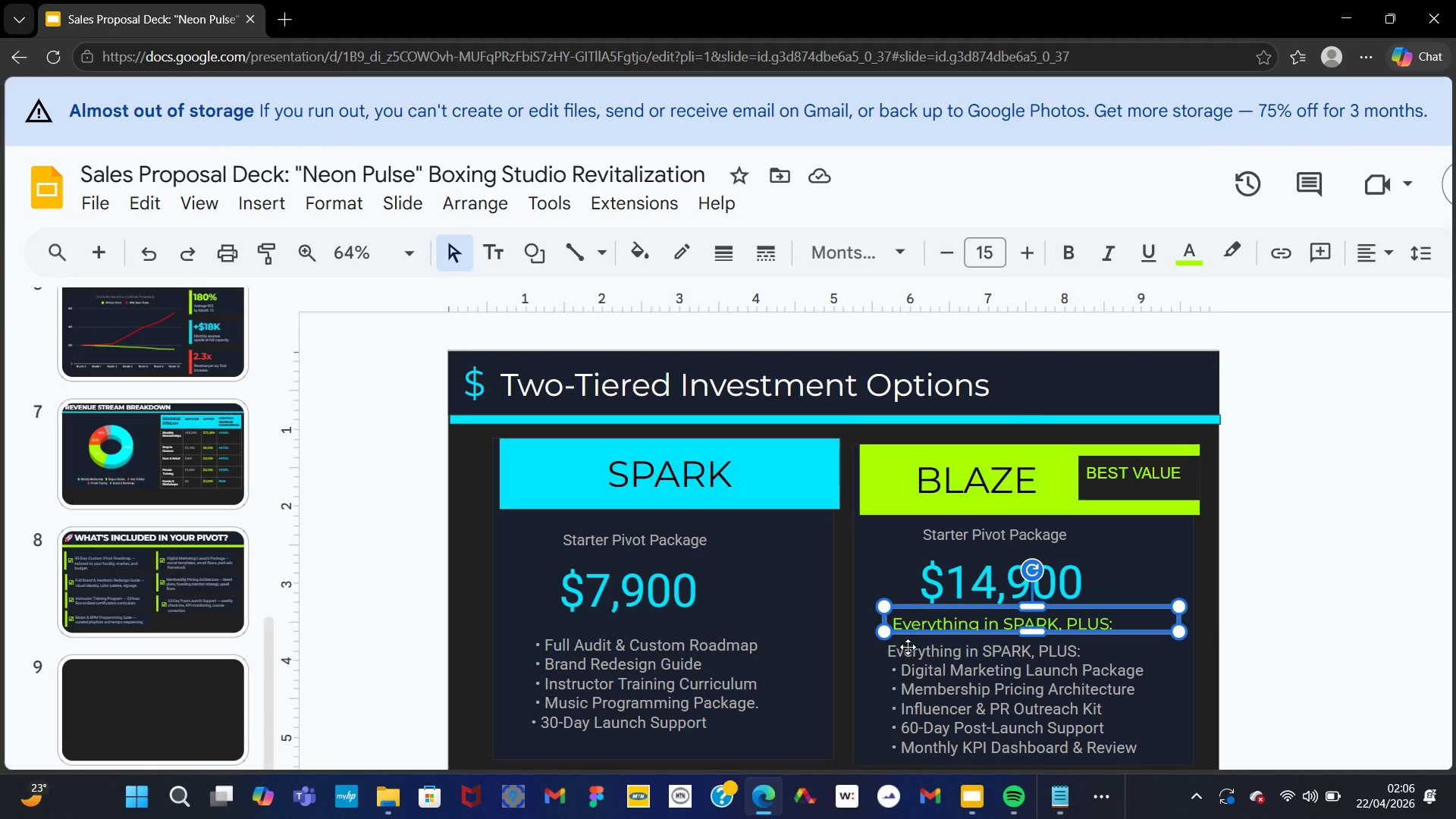 
left_click([906, 647])
 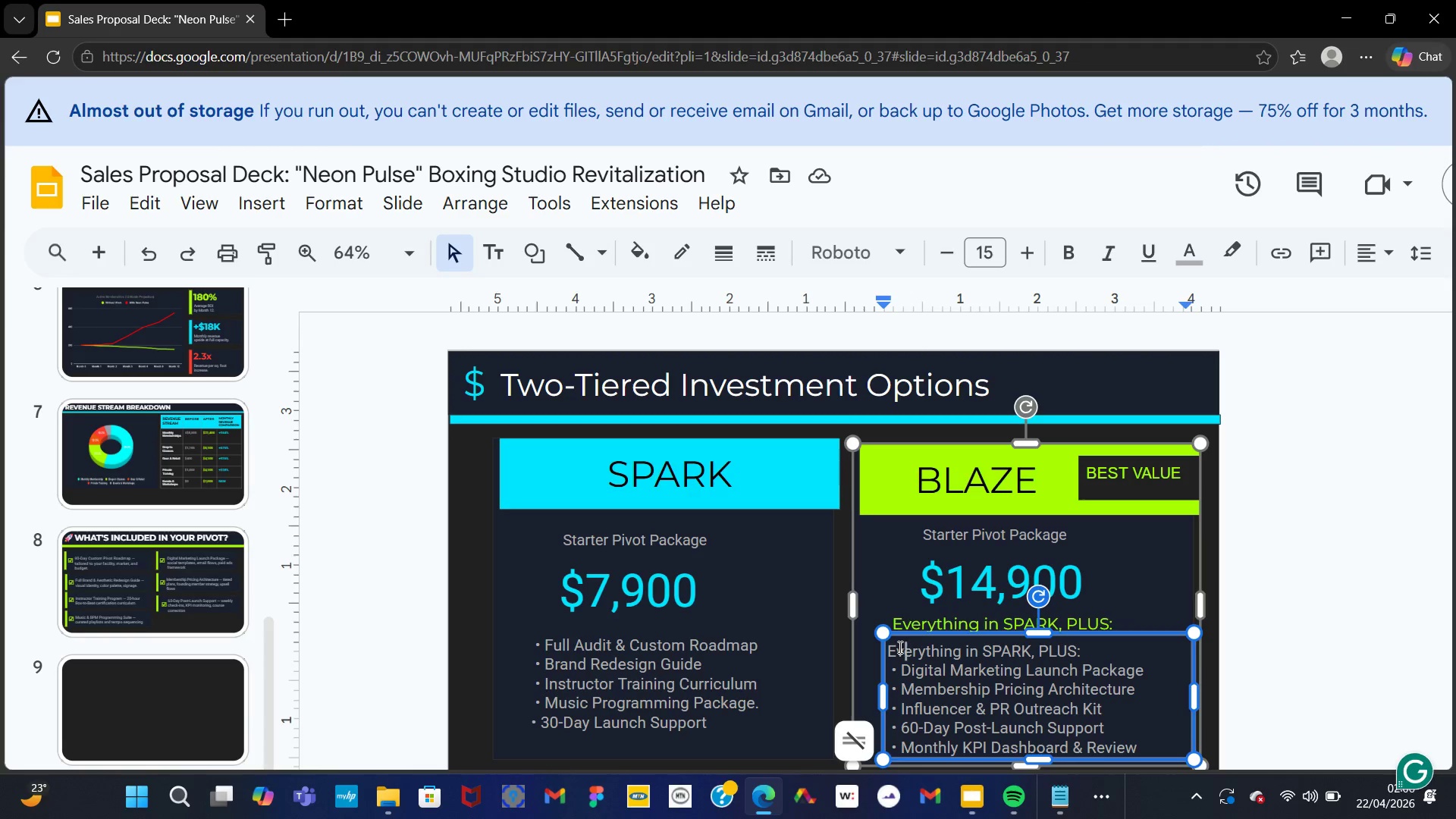 
key(ArrowLeft)
 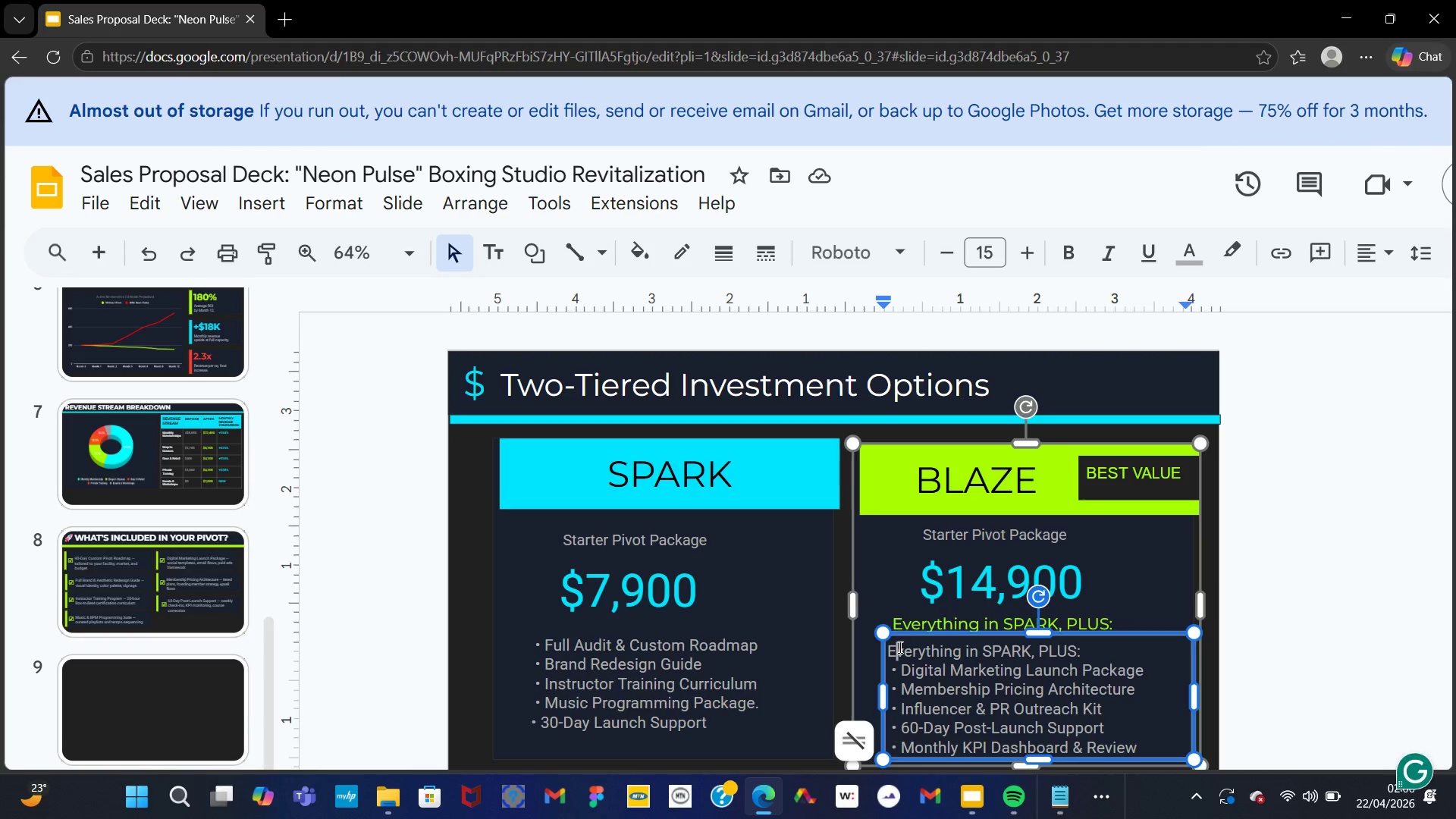 
key(ArrowLeft)
 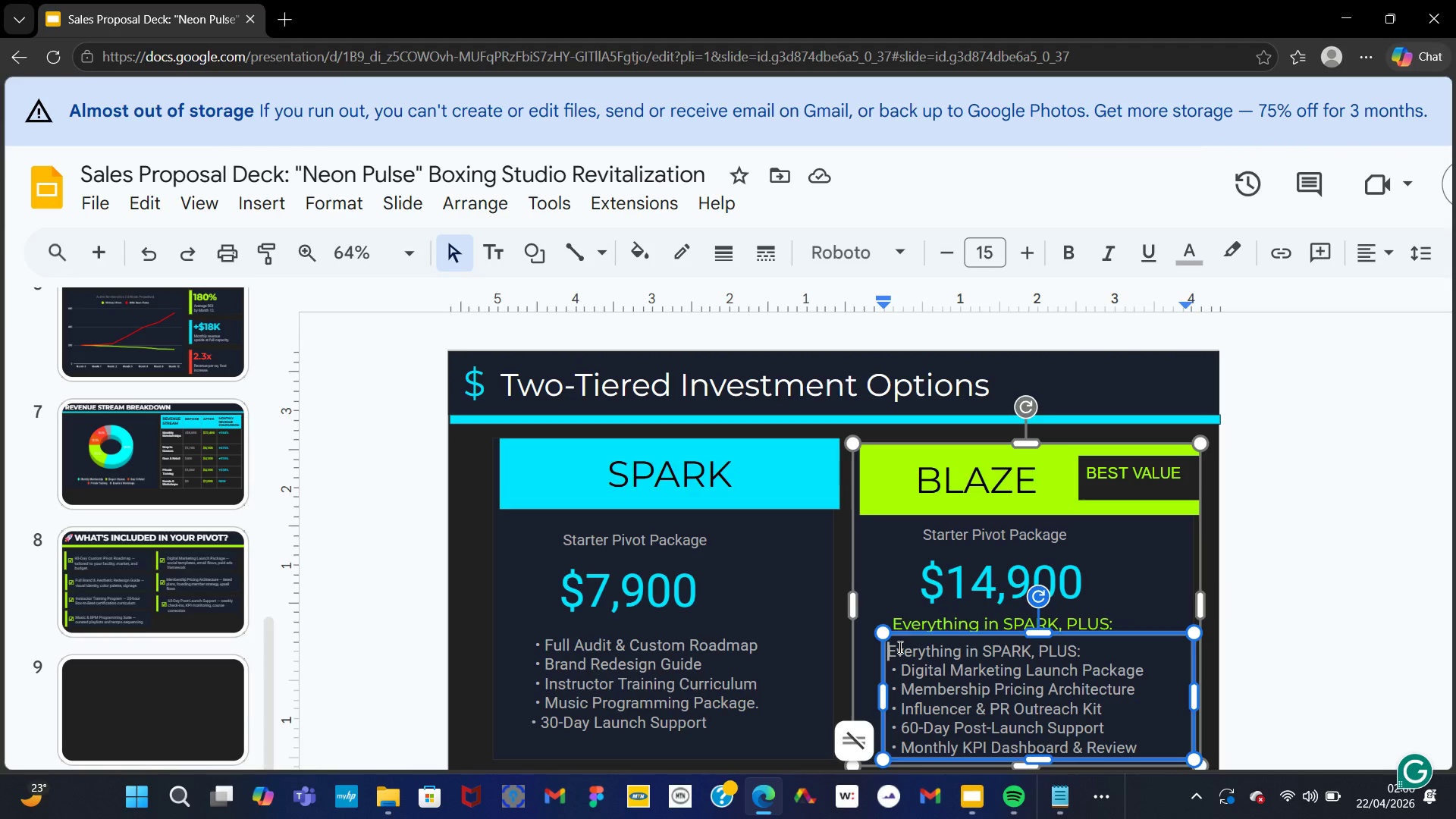 
key(Control+V)
 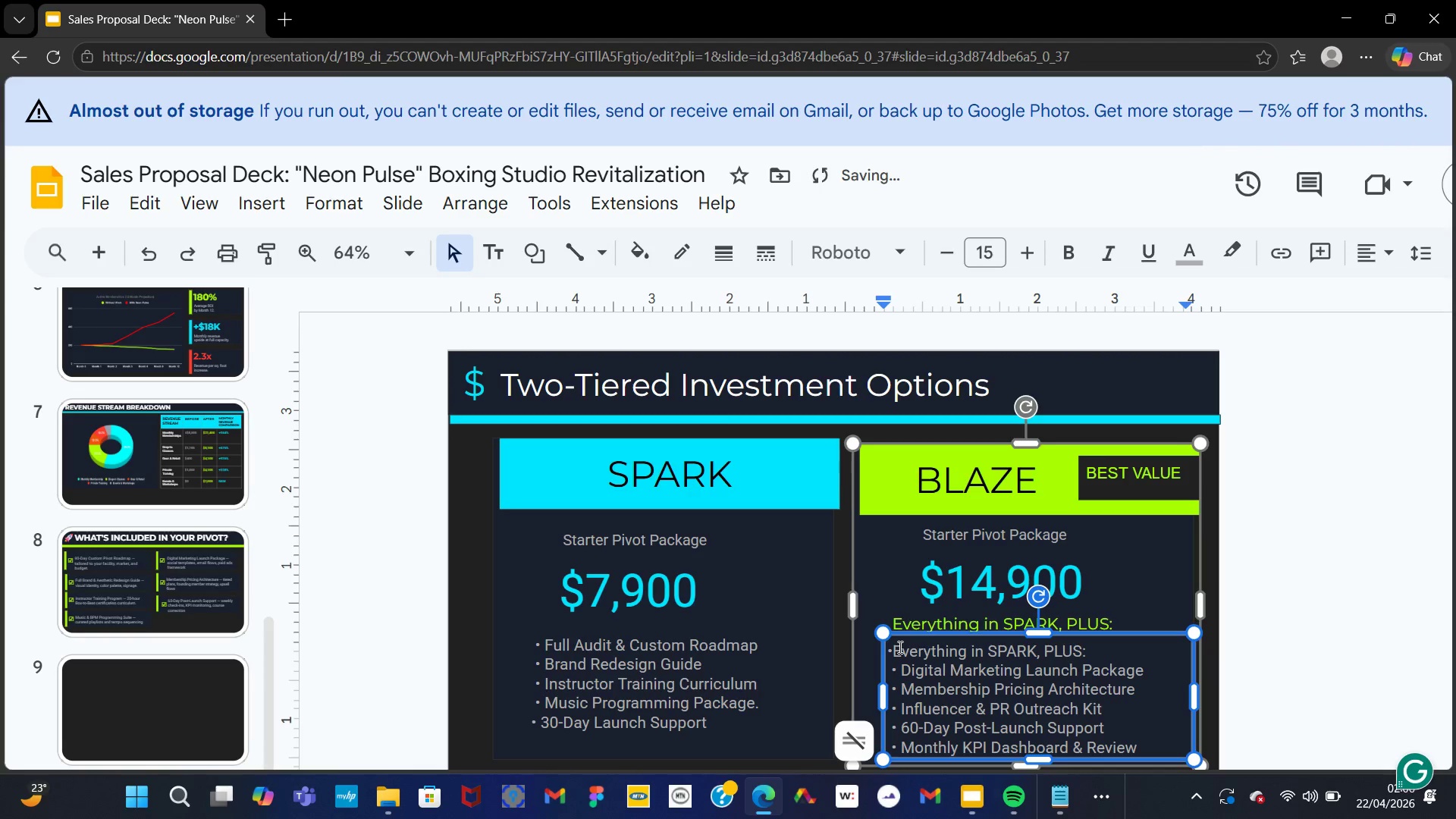 
key(ArrowLeft)
 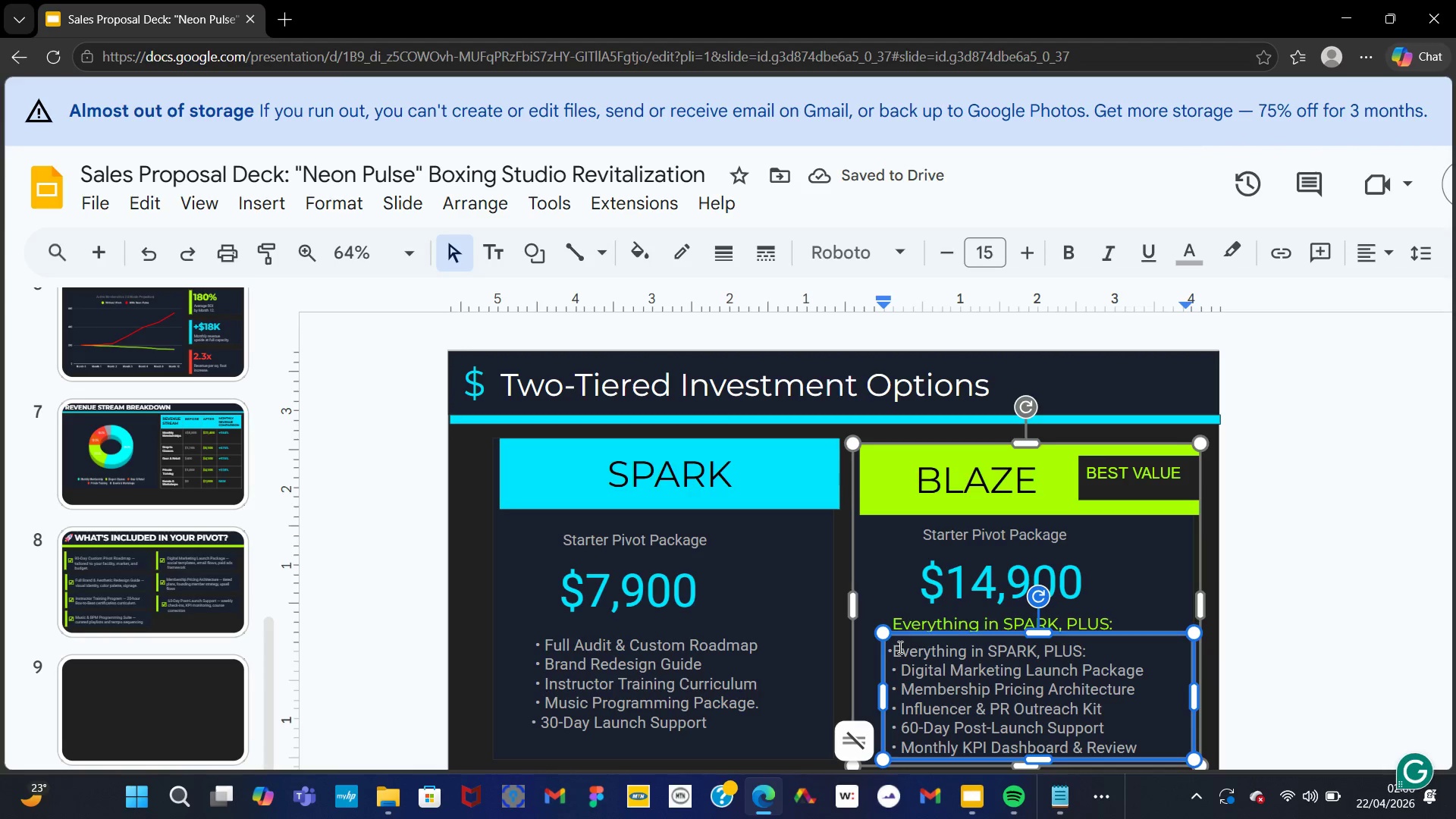 
key(Space)
 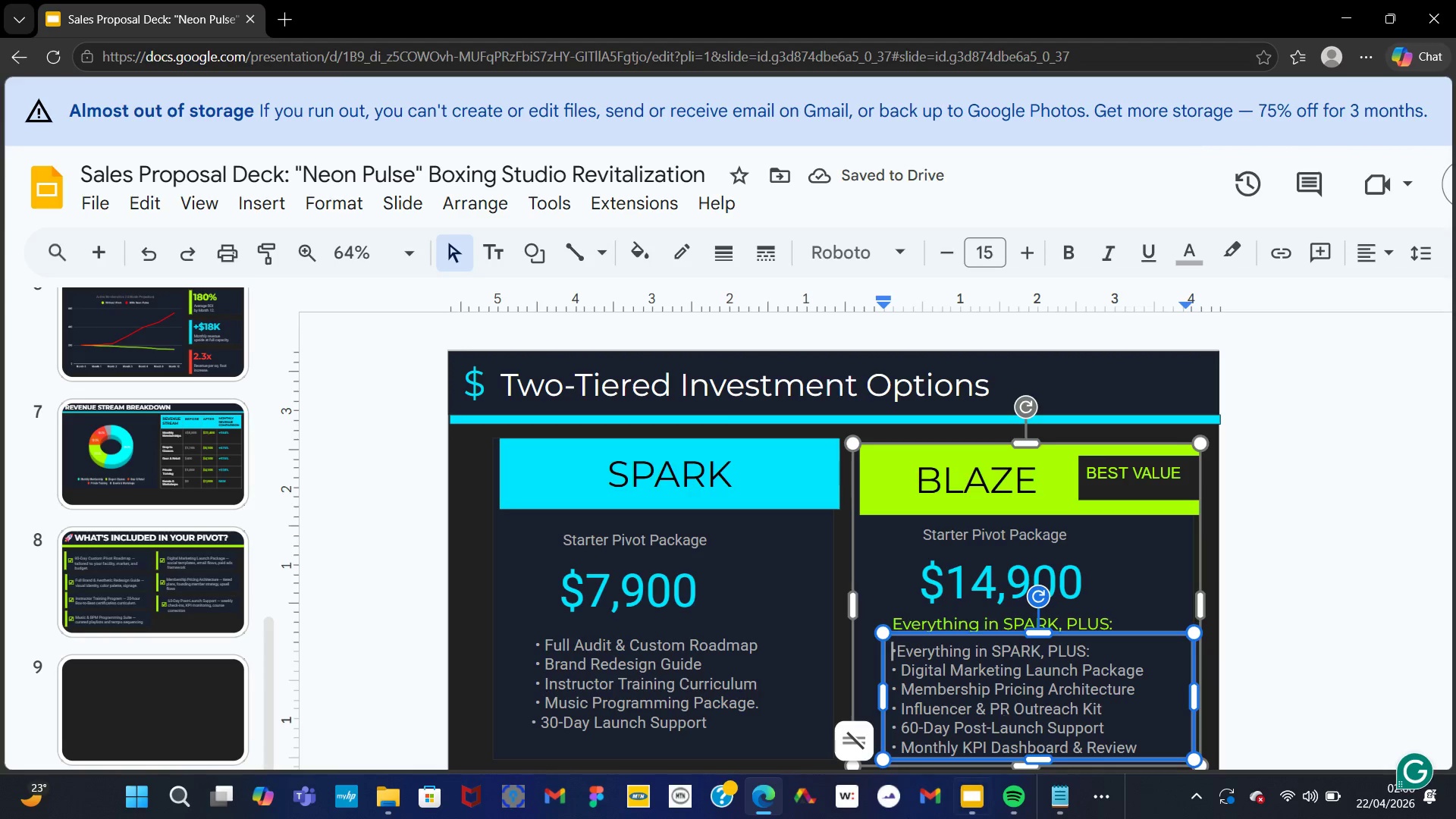 
wait(6.28)
 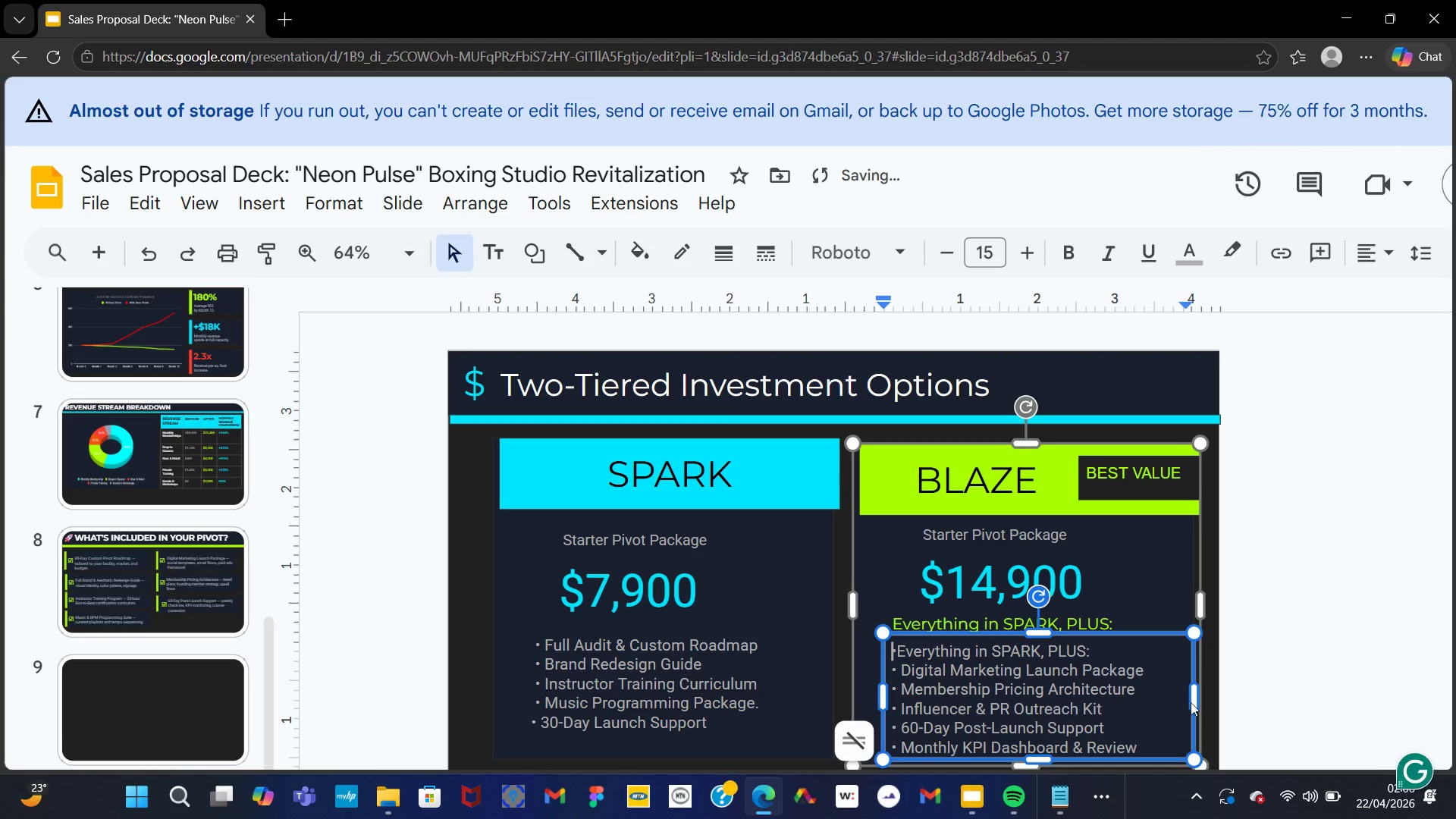 
left_click([1178, 574])
 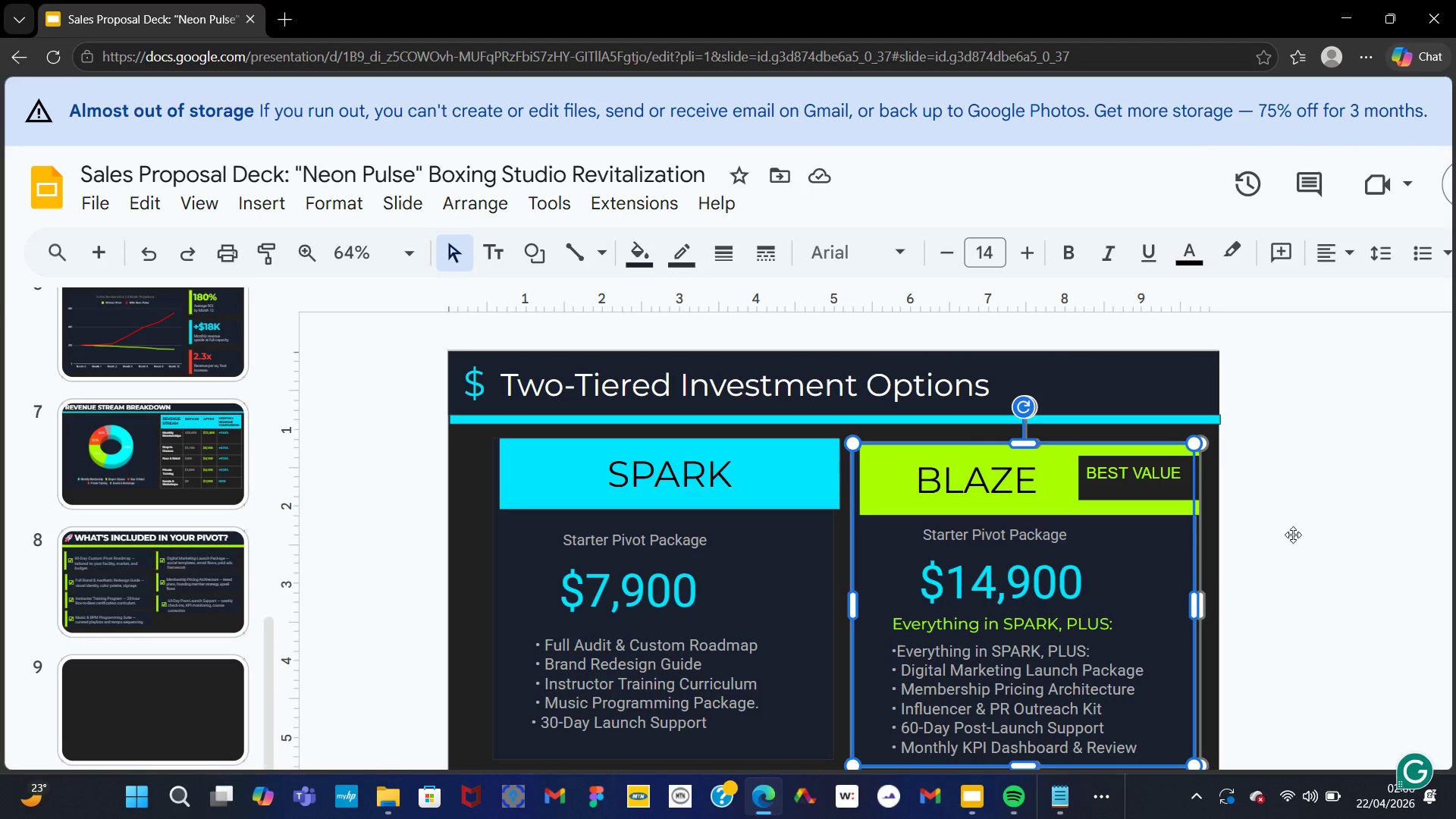 
left_click([1300, 536])
 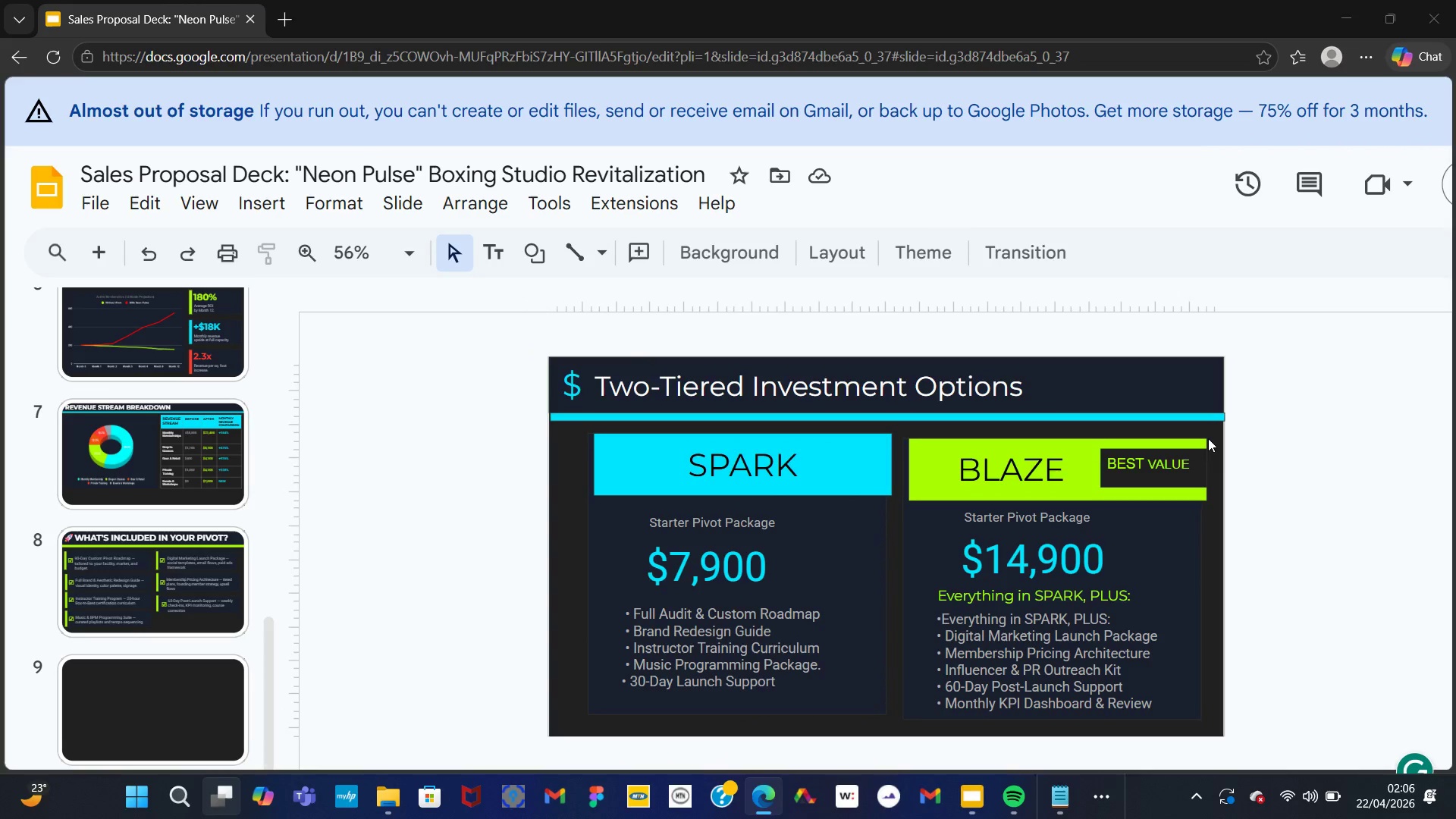 
wait(7.86)
 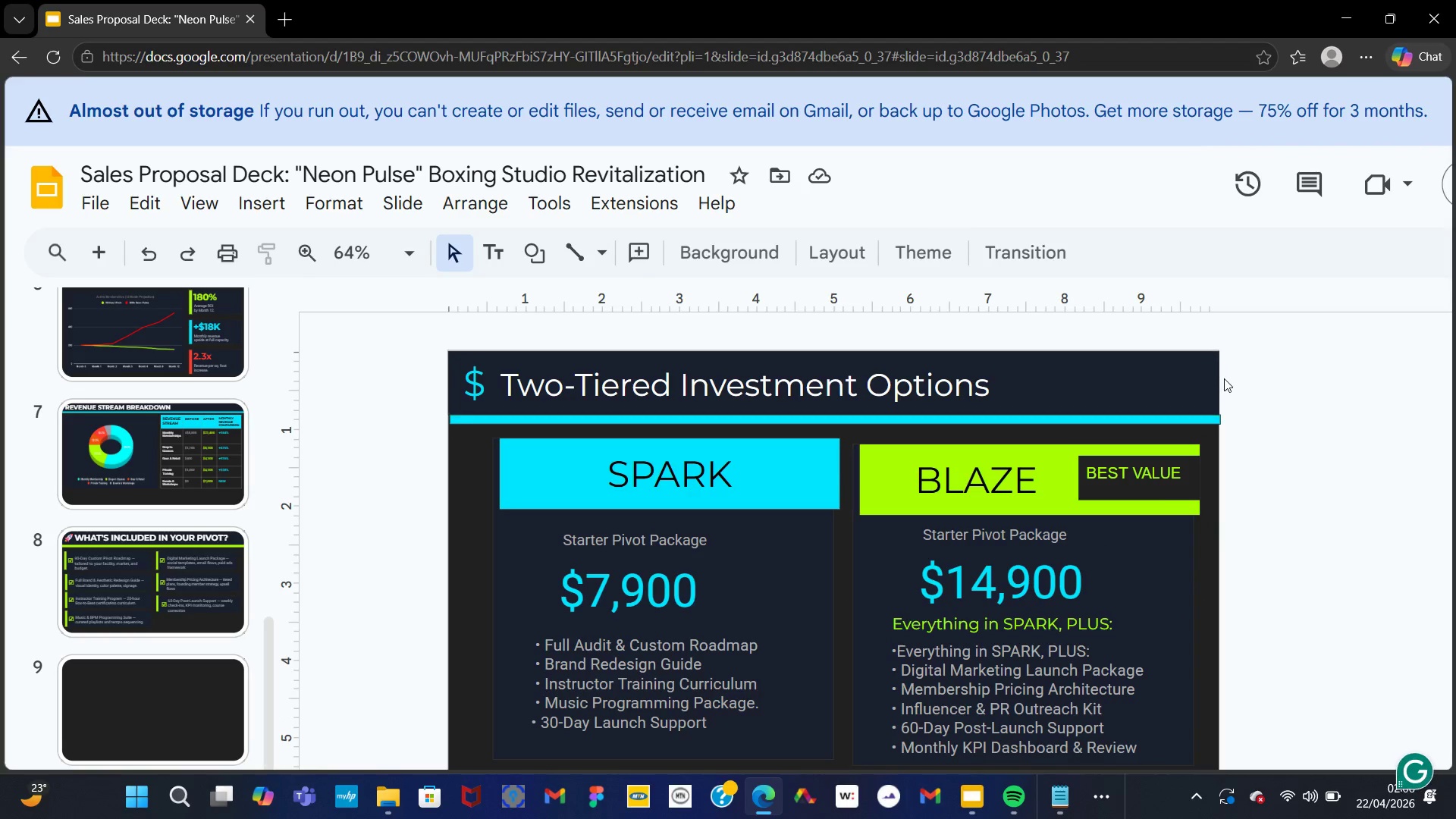 
left_click([615, 230])
 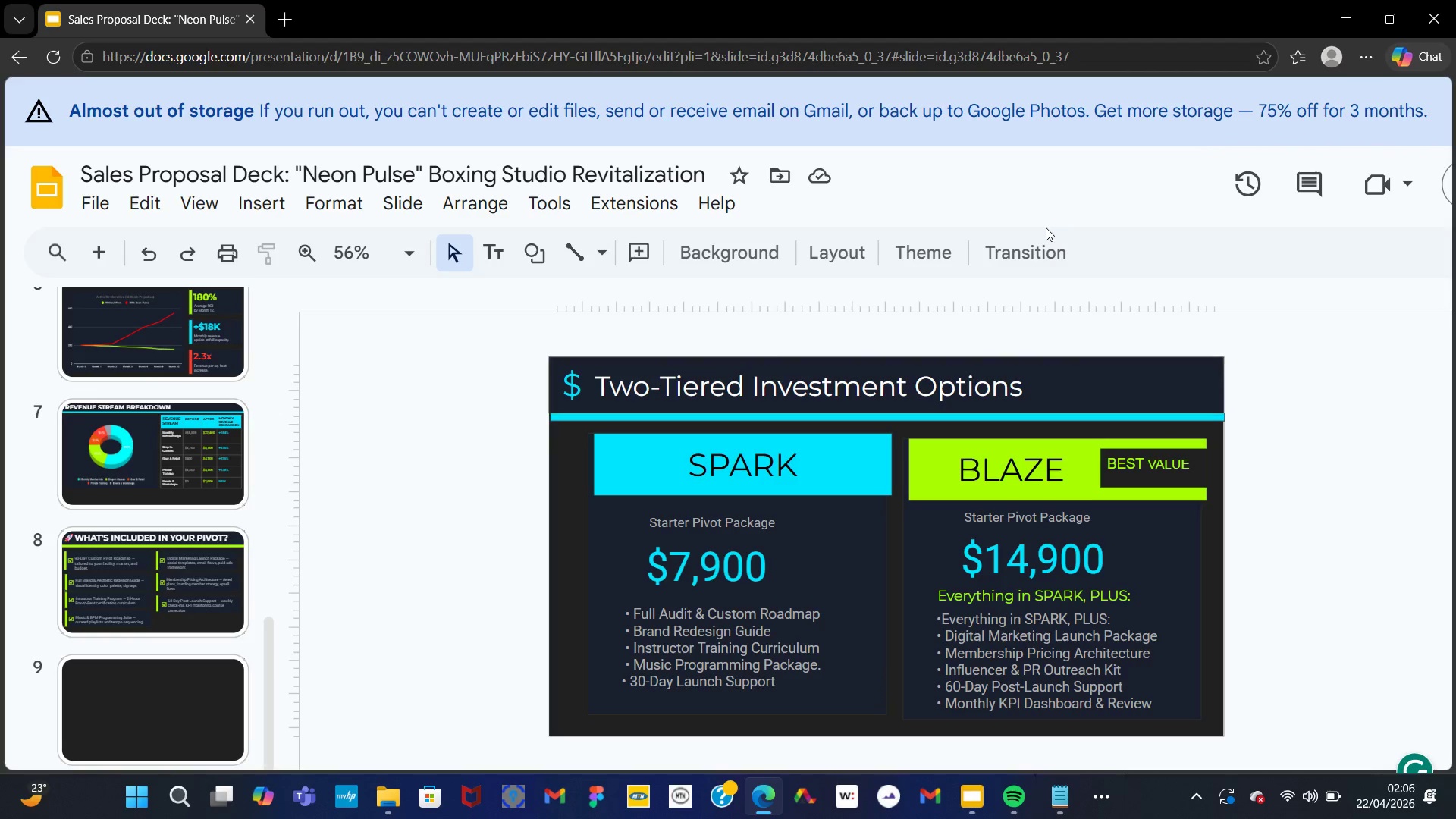 
wait(6.38)
 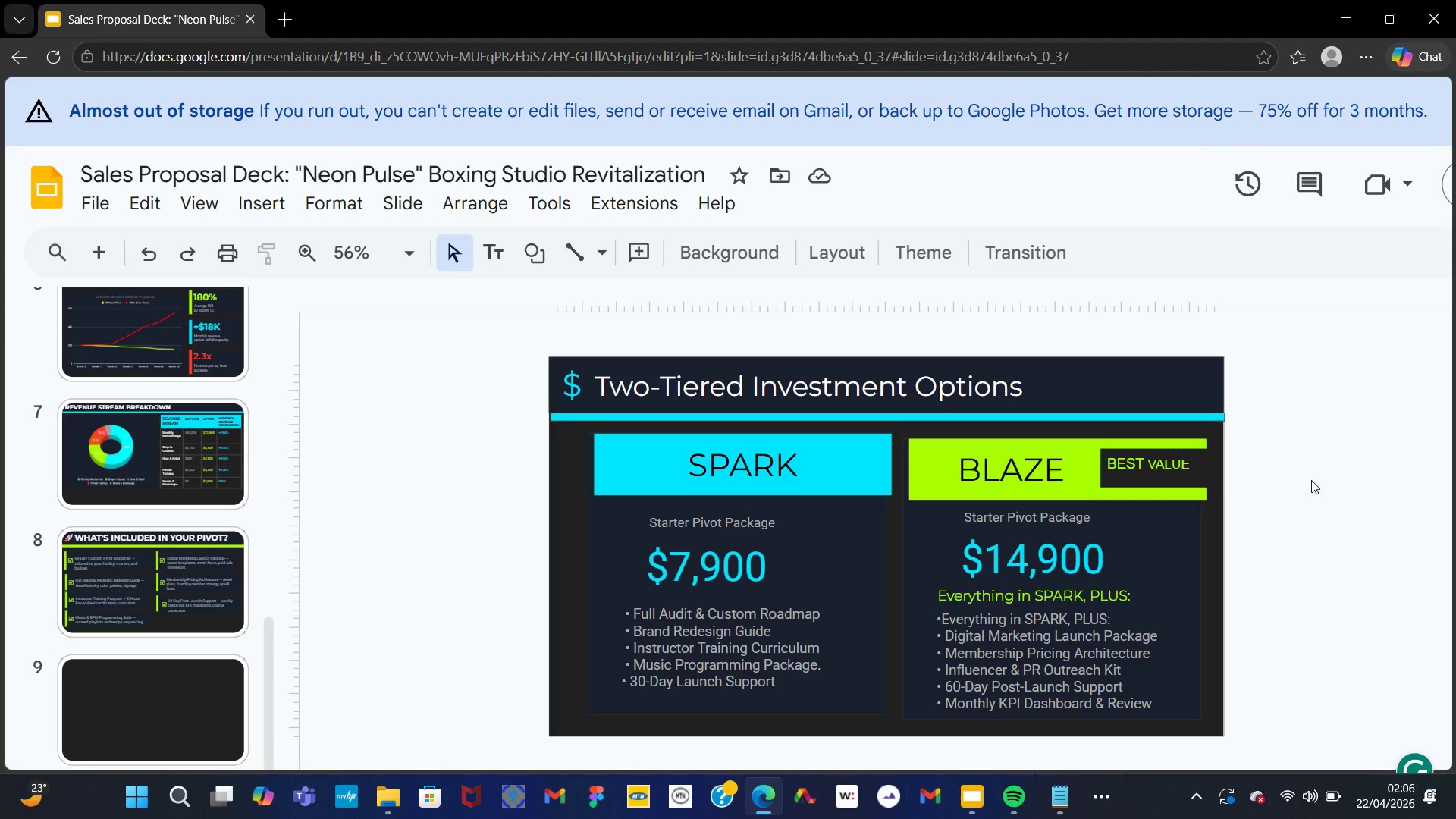 
left_click([1285, 469])
 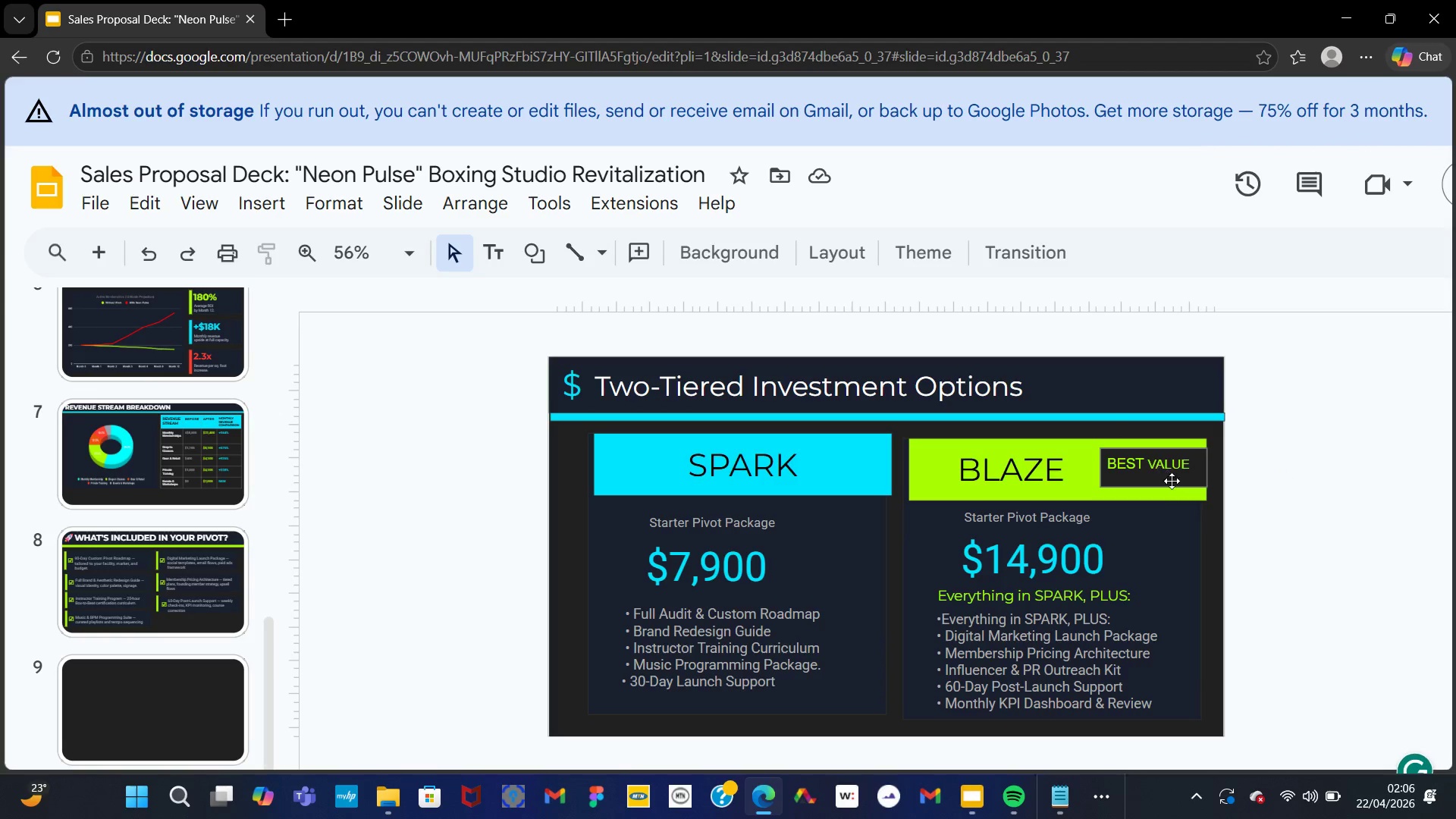 
left_click([1071, 524])
 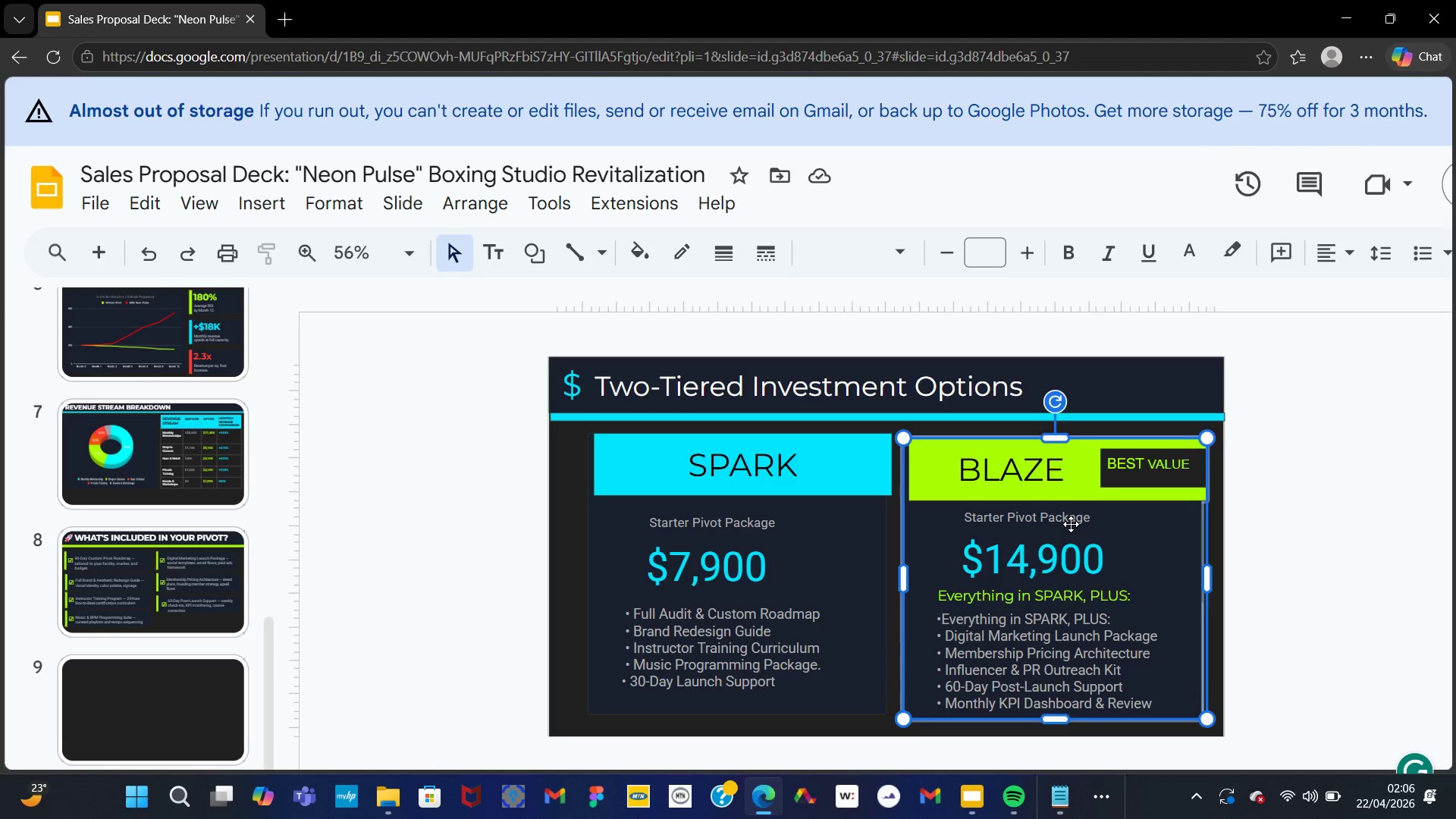 
double_click([1071, 524])
 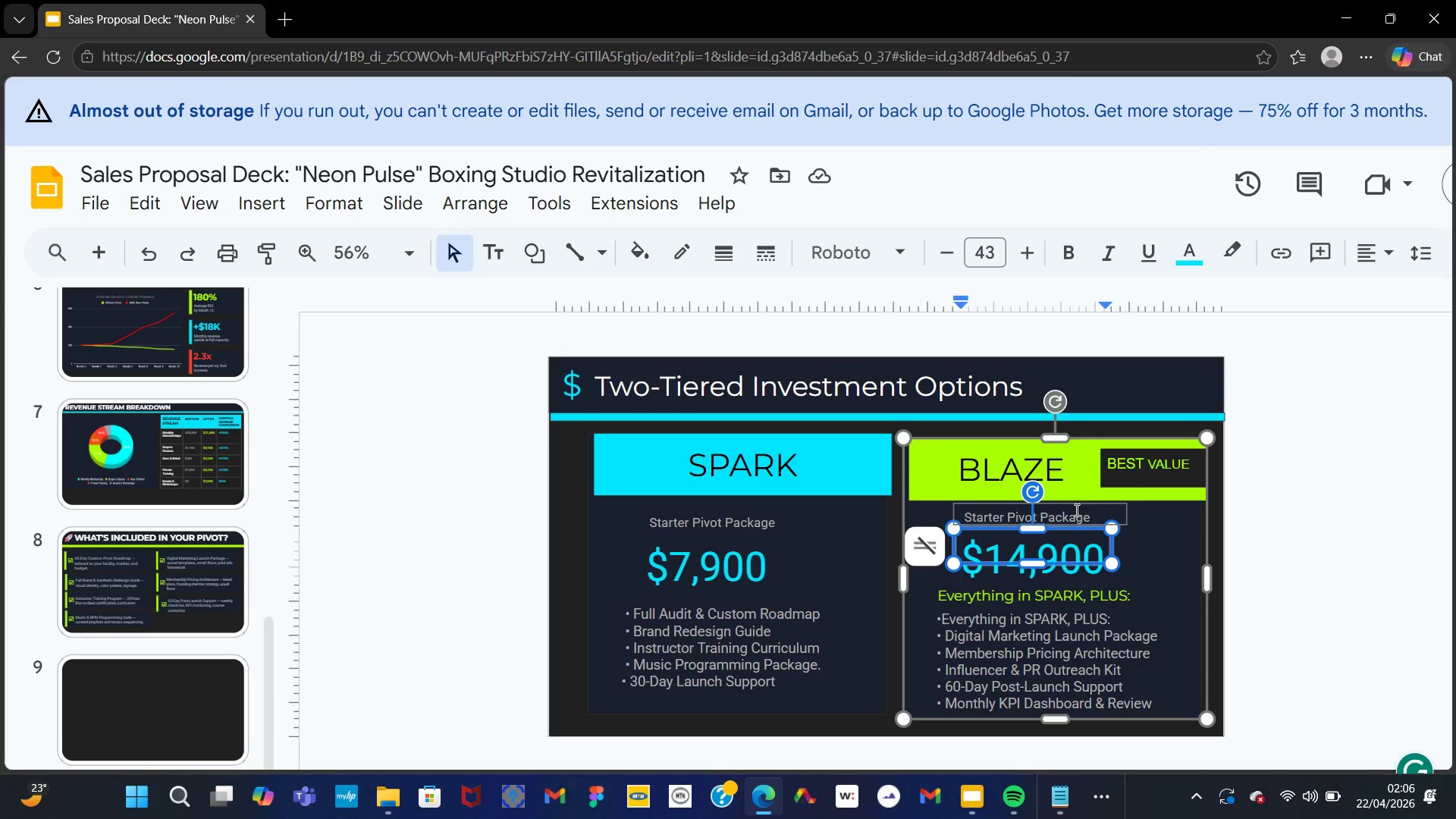 
double_click([1075, 510])
 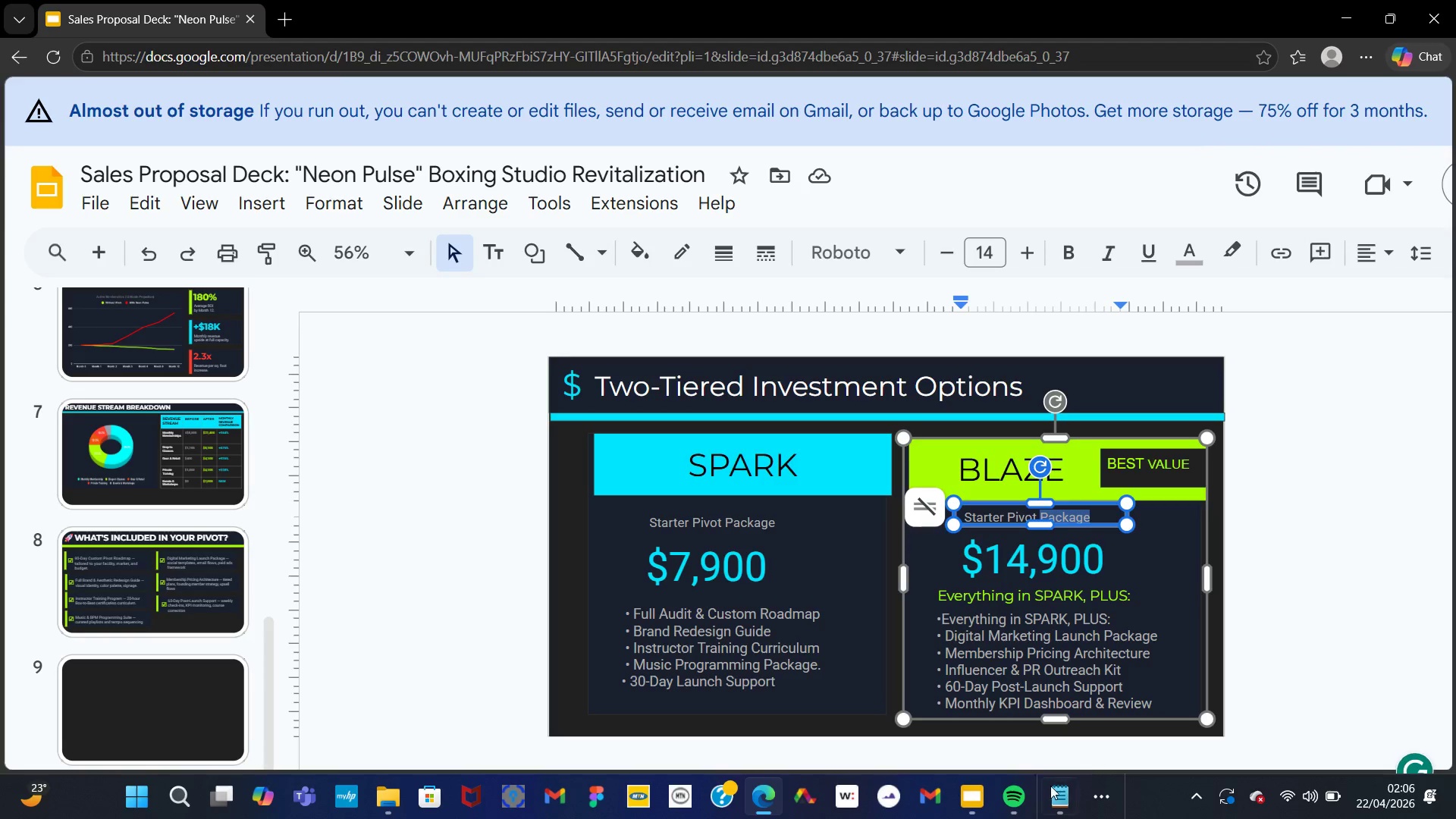 
left_click([1047, 786])
 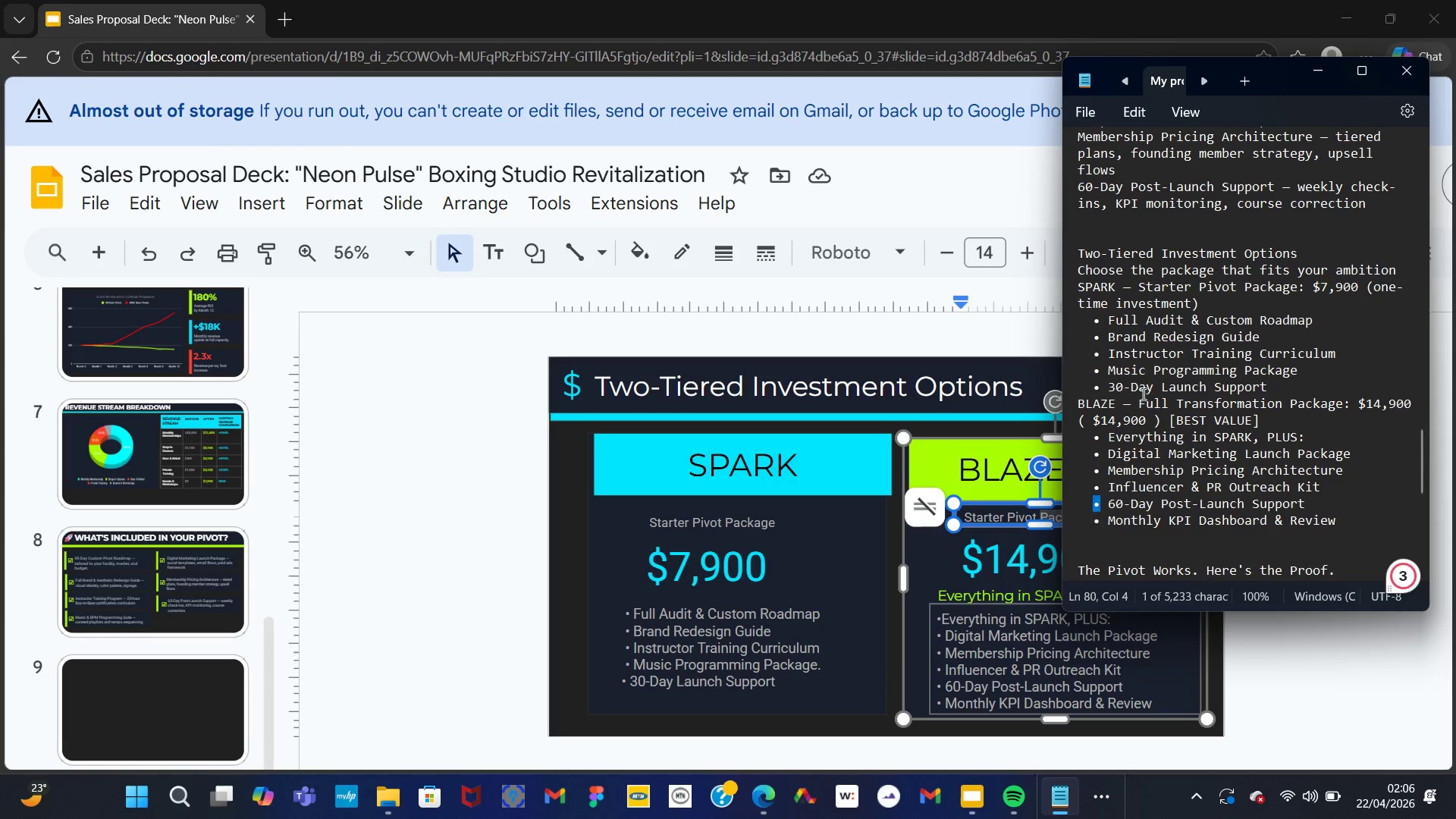 
left_click_drag(start_coordinate=[1140, 398], to_coordinate=[1341, 409])
 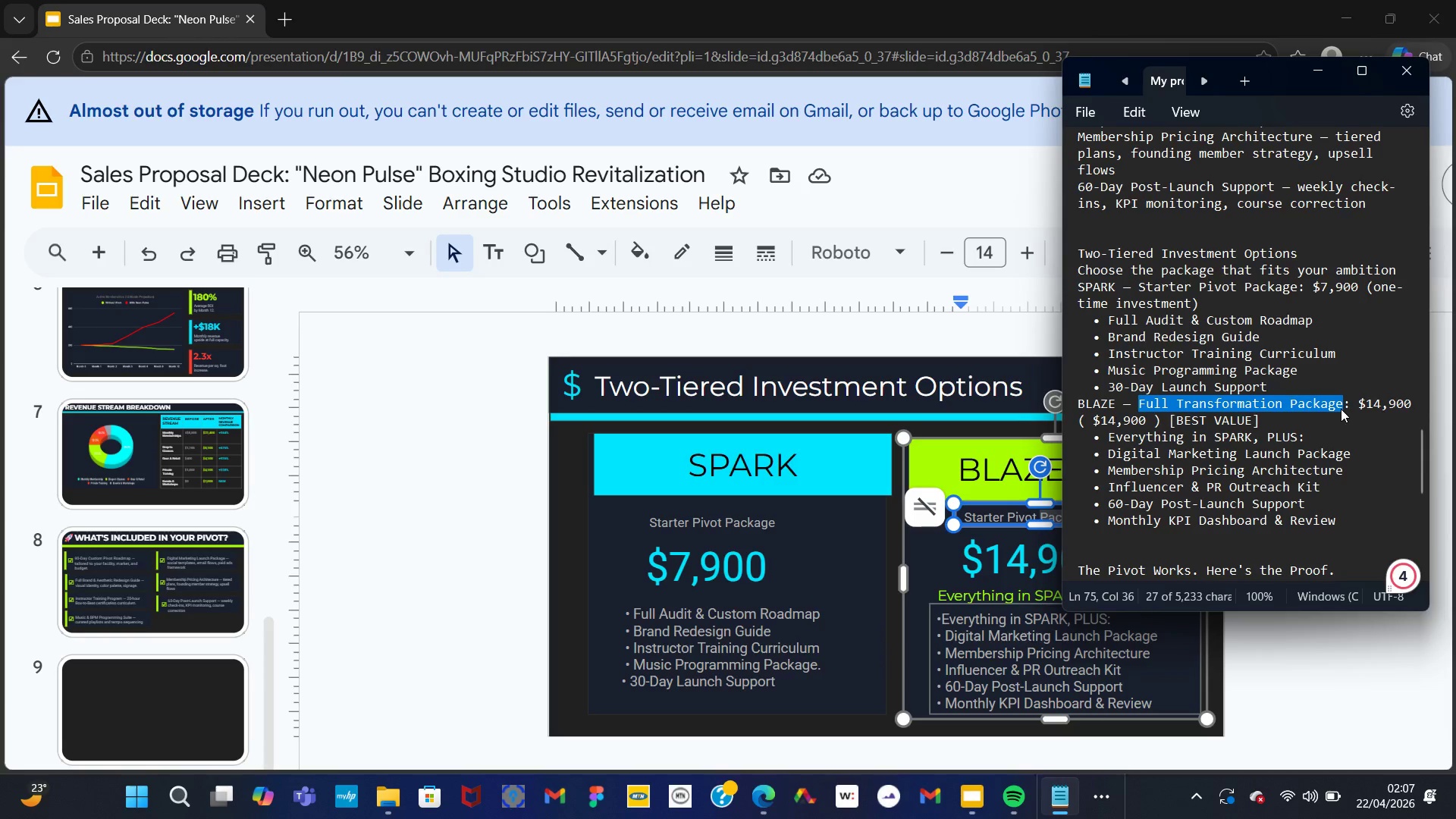 
right_click([1341, 409])
 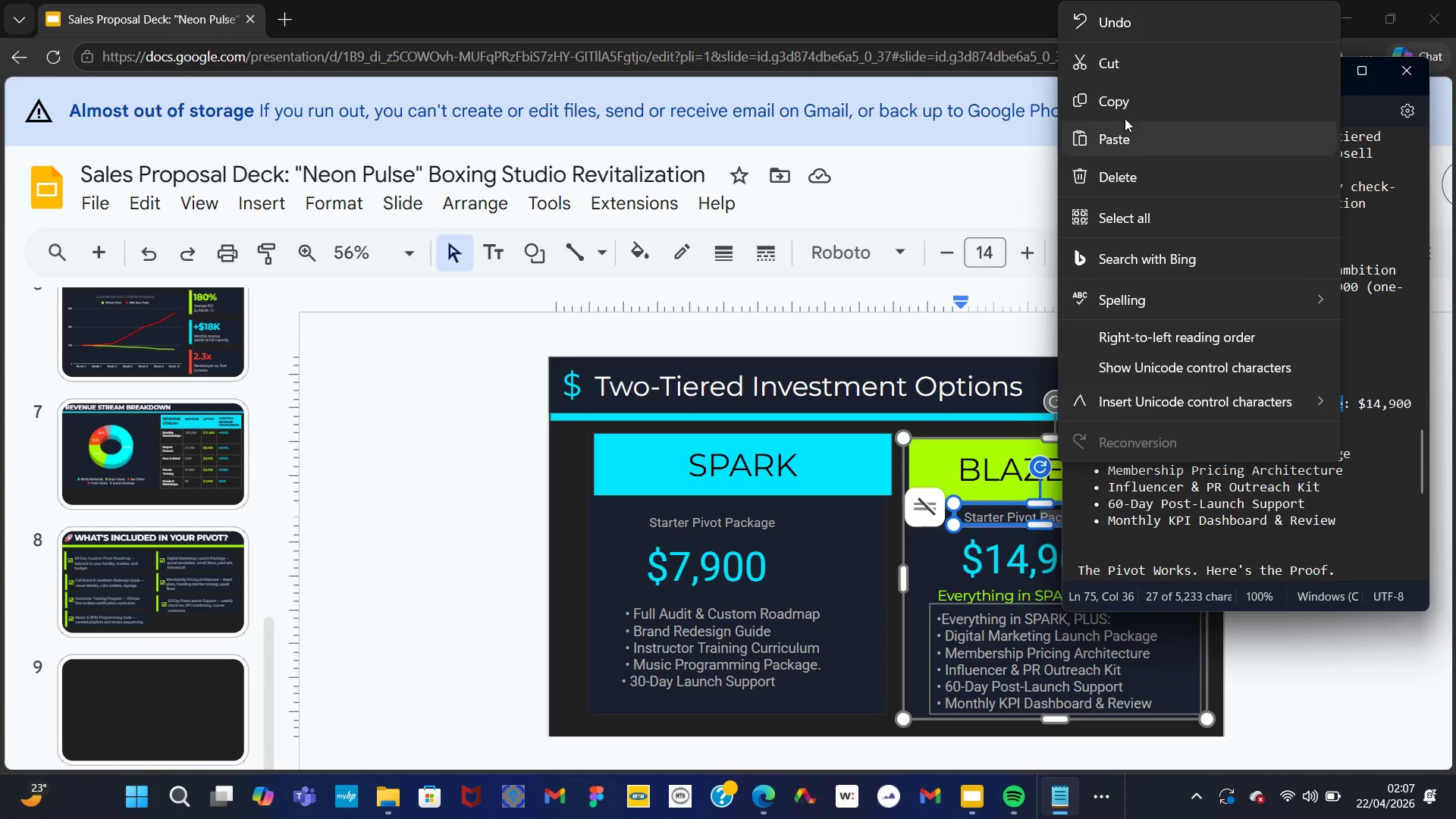 
left_click([1114, 105])
 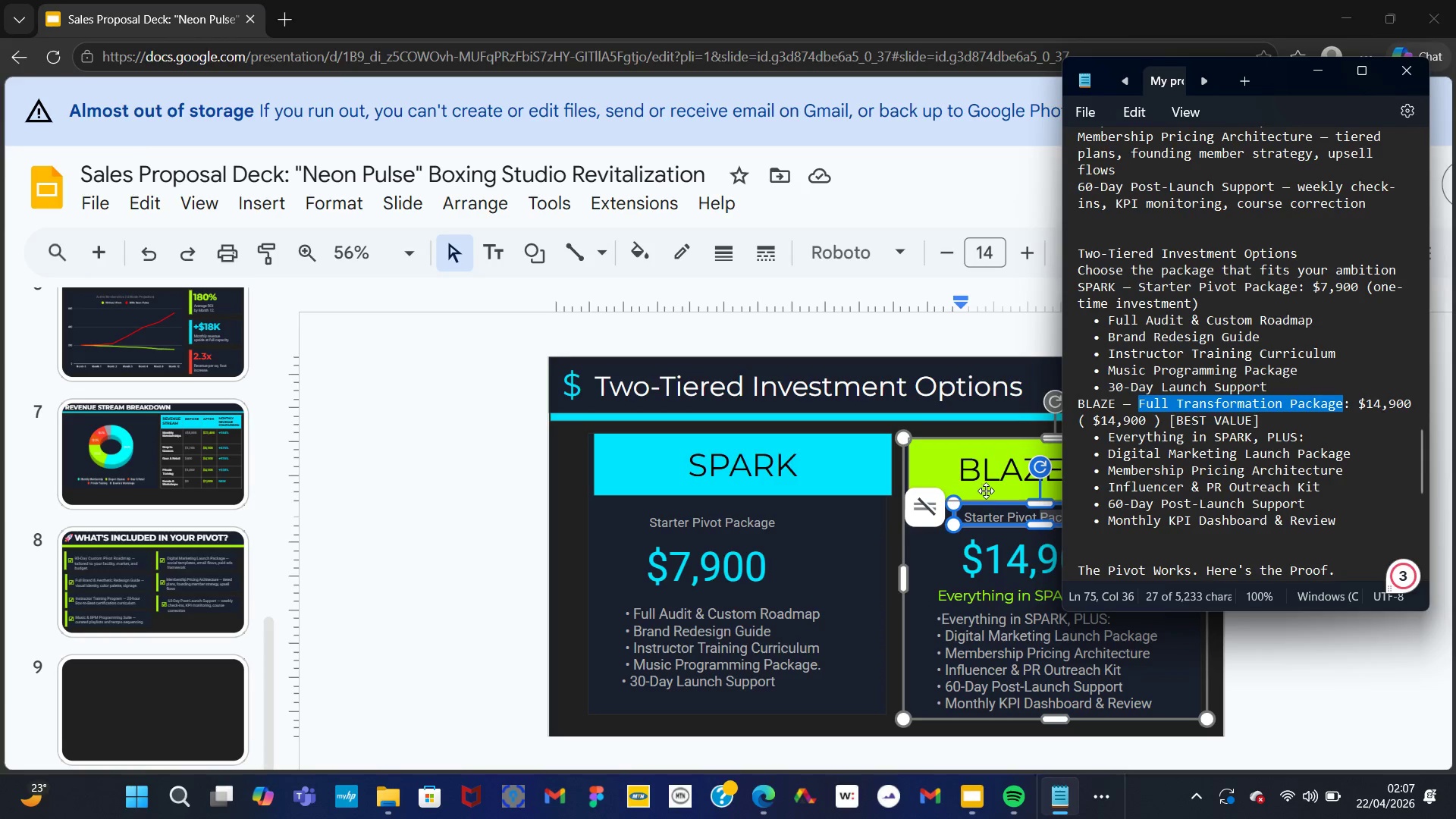 
left_click([990, 506])
 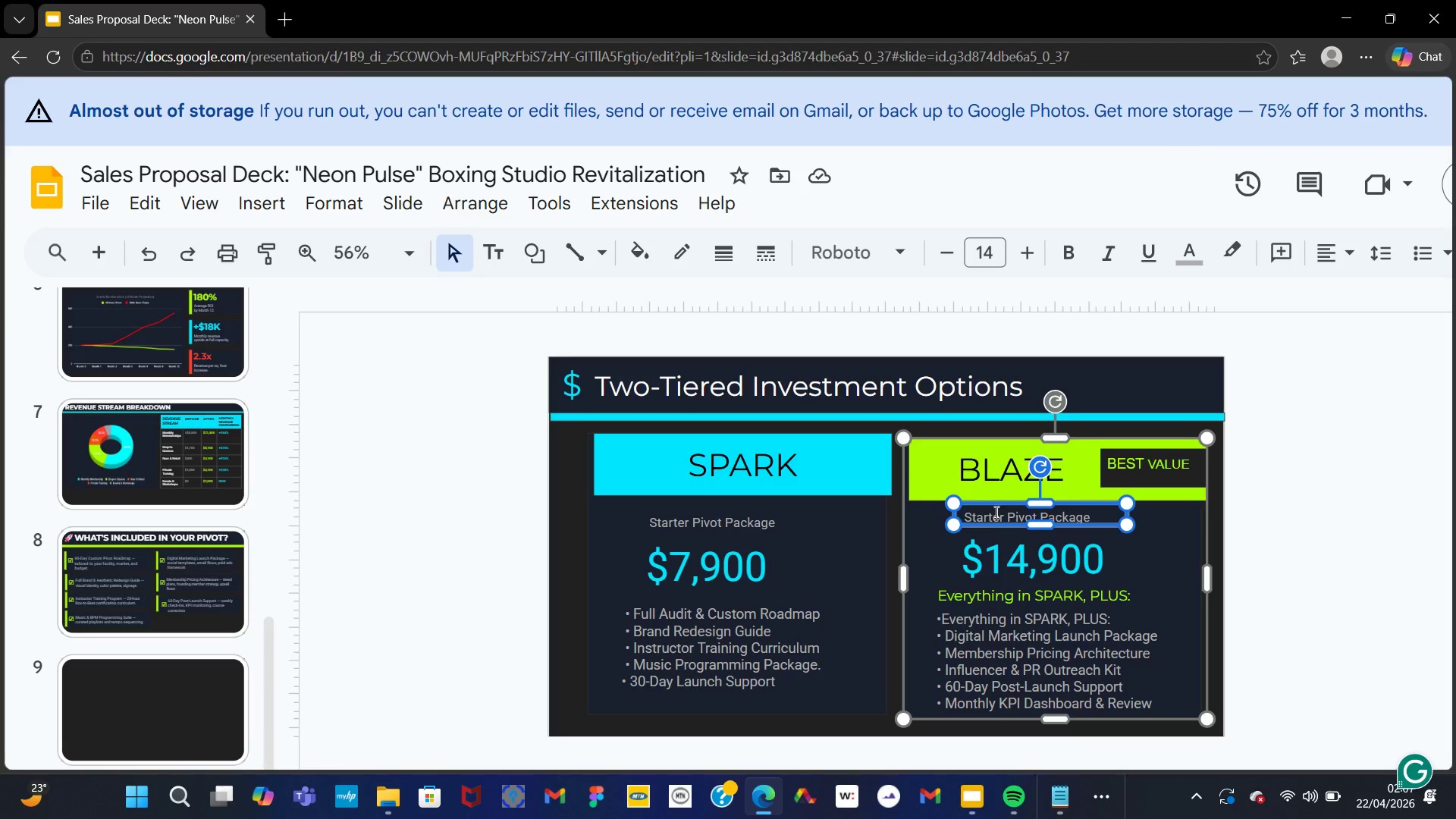 
double_click([998, 515])
 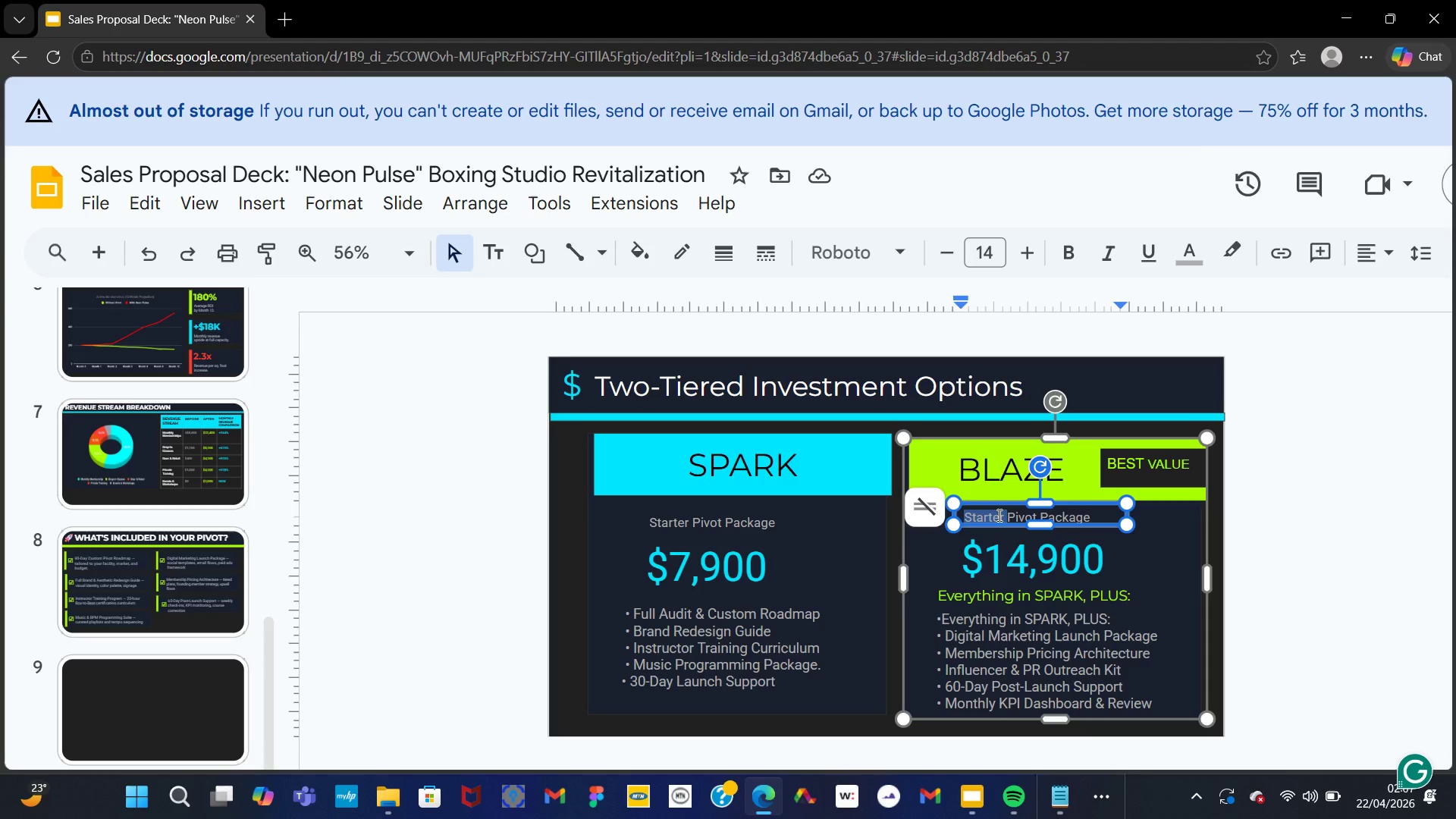 
key(Control+A)
 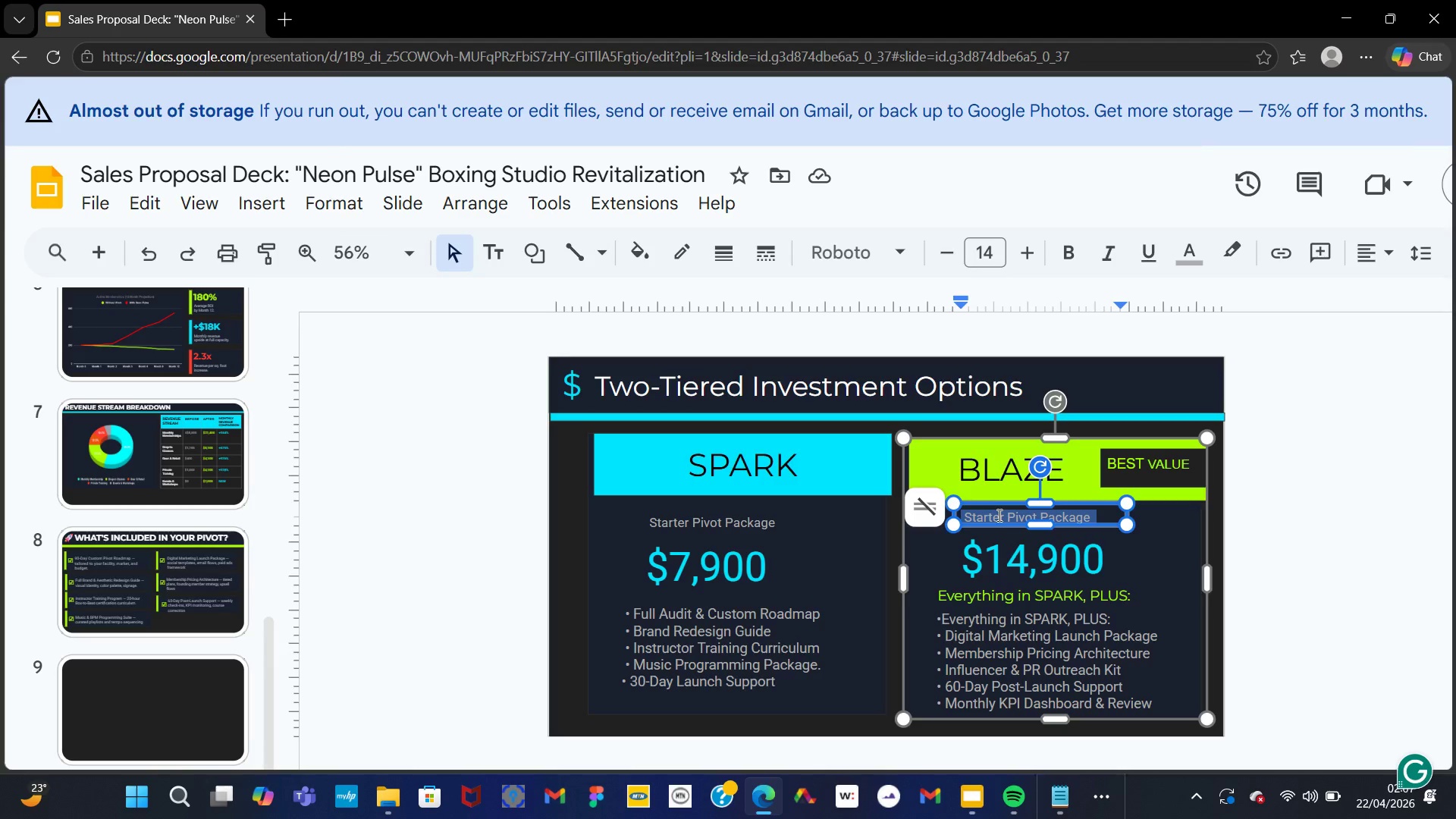 
key(Control+V)
 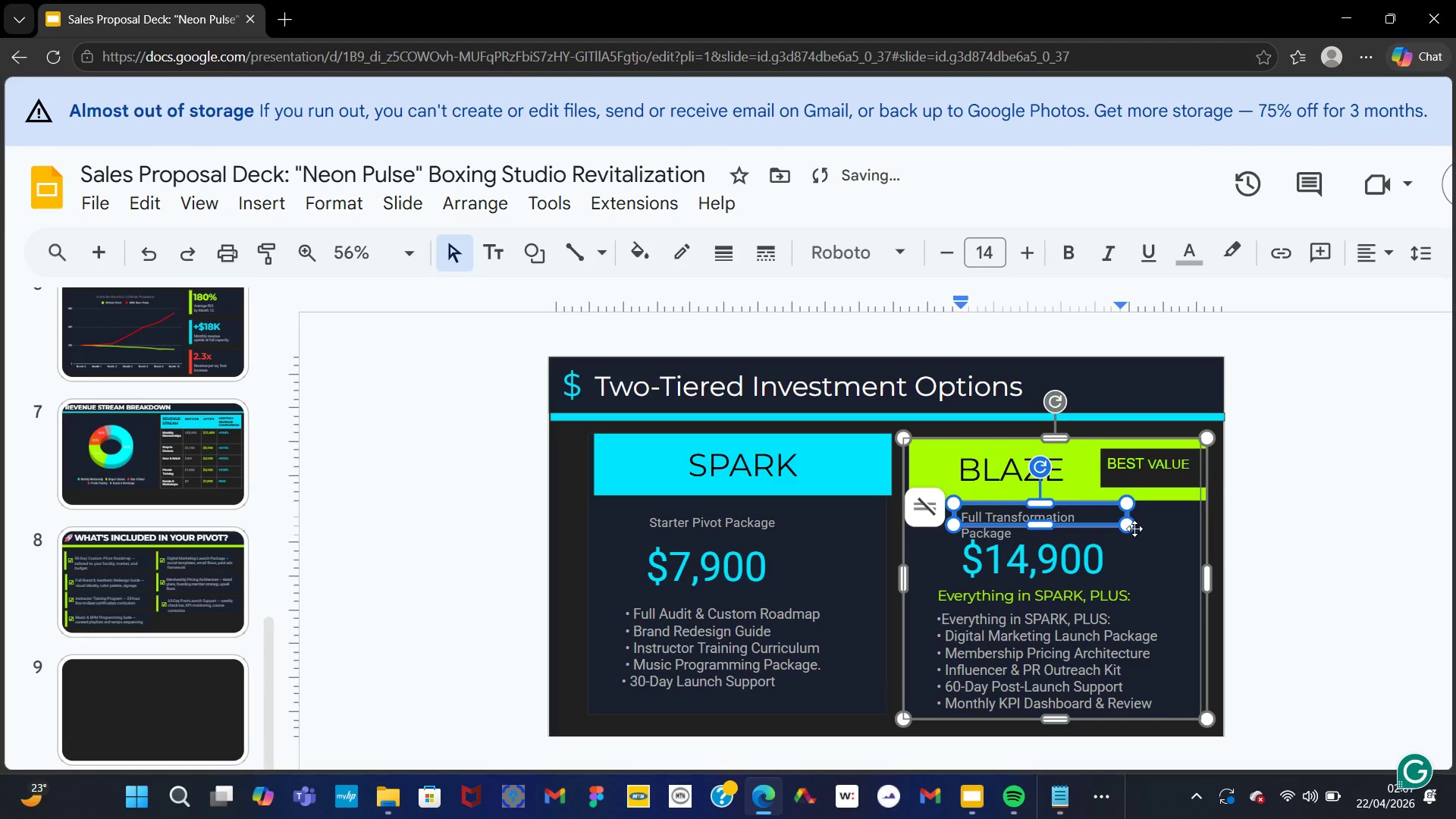 
left_click_drag(start_coordinate=[1129, 527], to_coordinate=[1181, 527])
 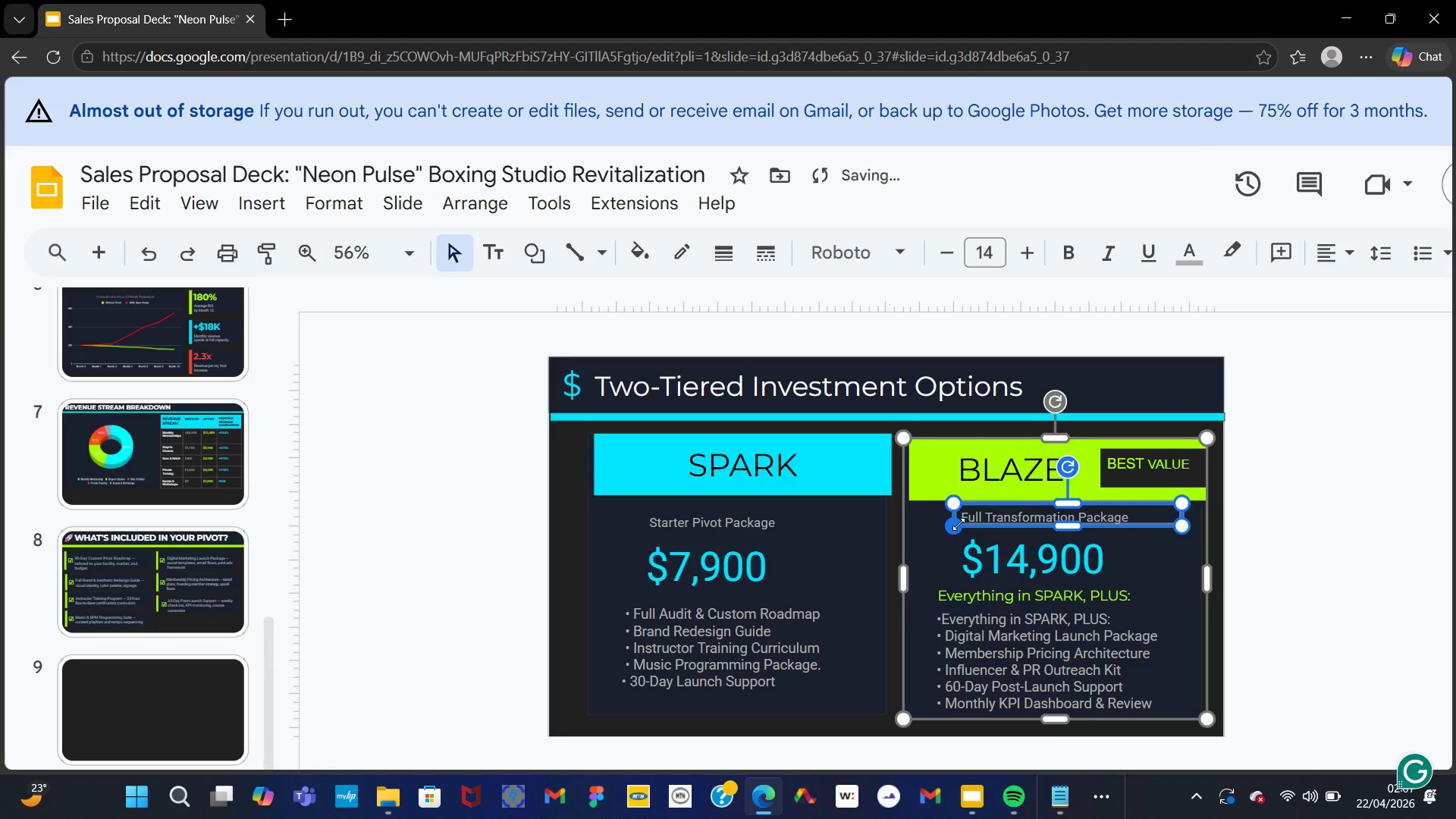 
left_click_drag(start_coordinate=[959, 524], to_coordinate=[945, 526])
 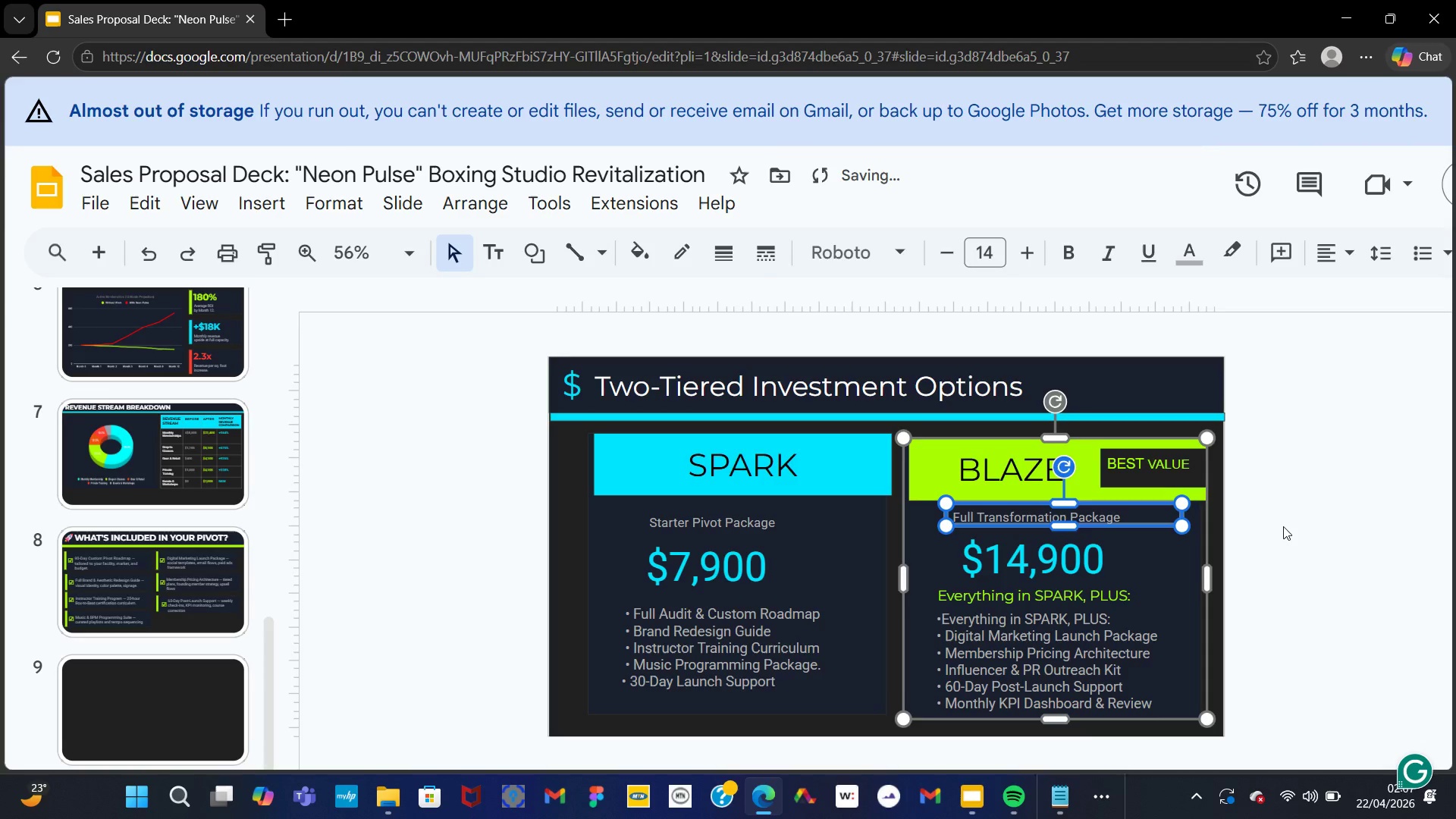 
left_click([1285, 529])
 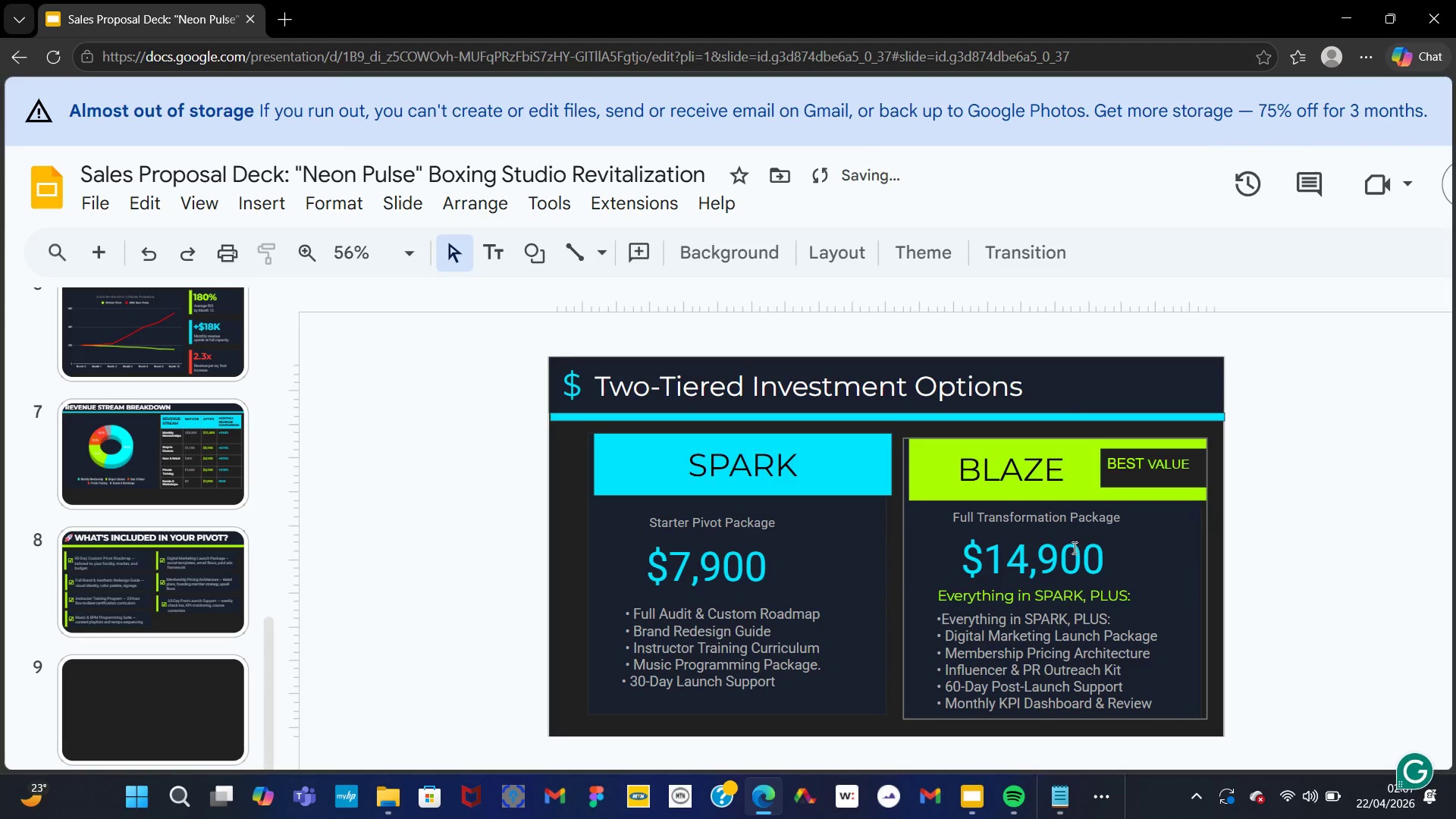 
left_click([1075, 556])
 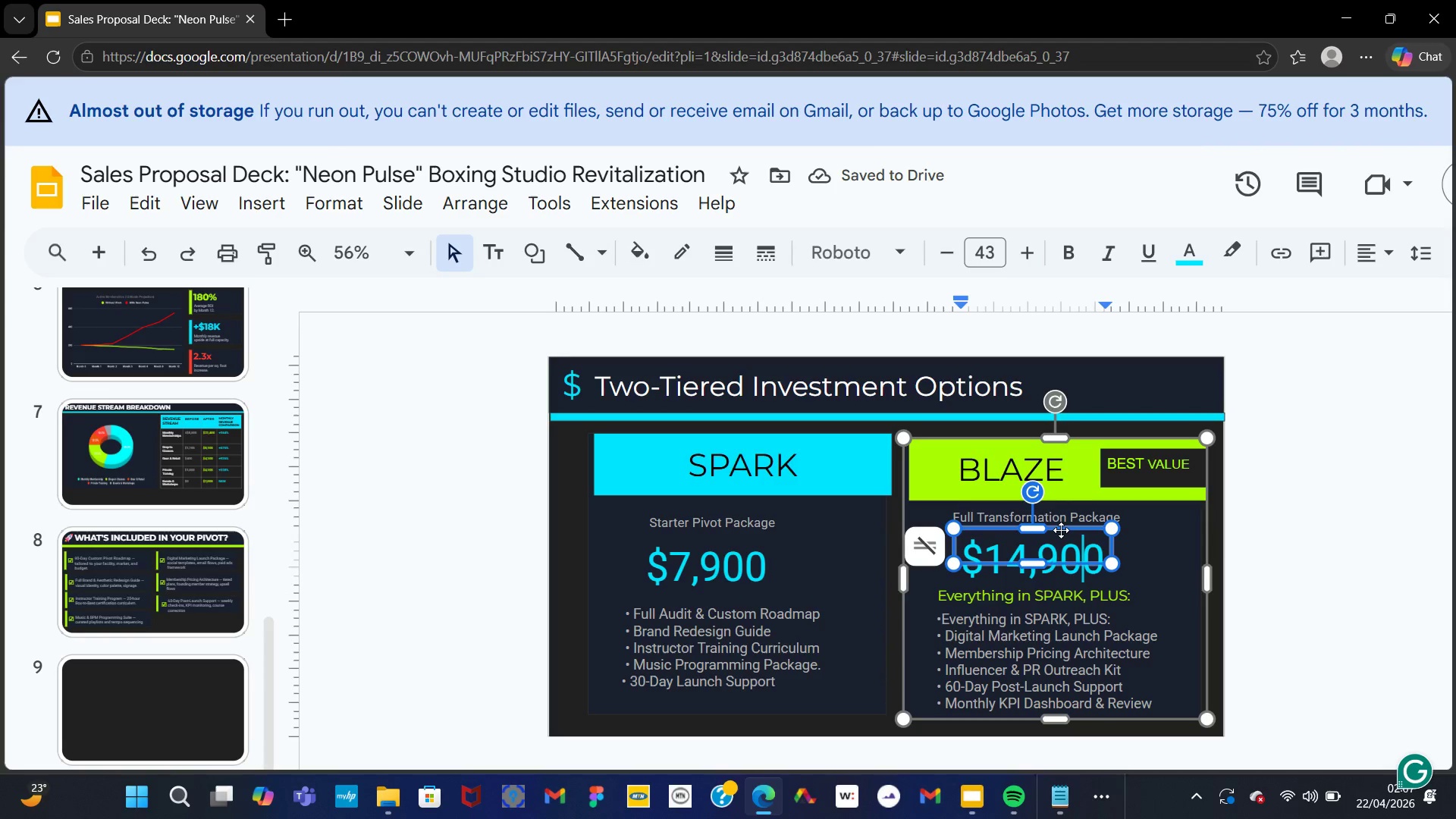 
left_click_drag(start_coordinate=[1062, 529], to_coordinate=[1061, 521])
 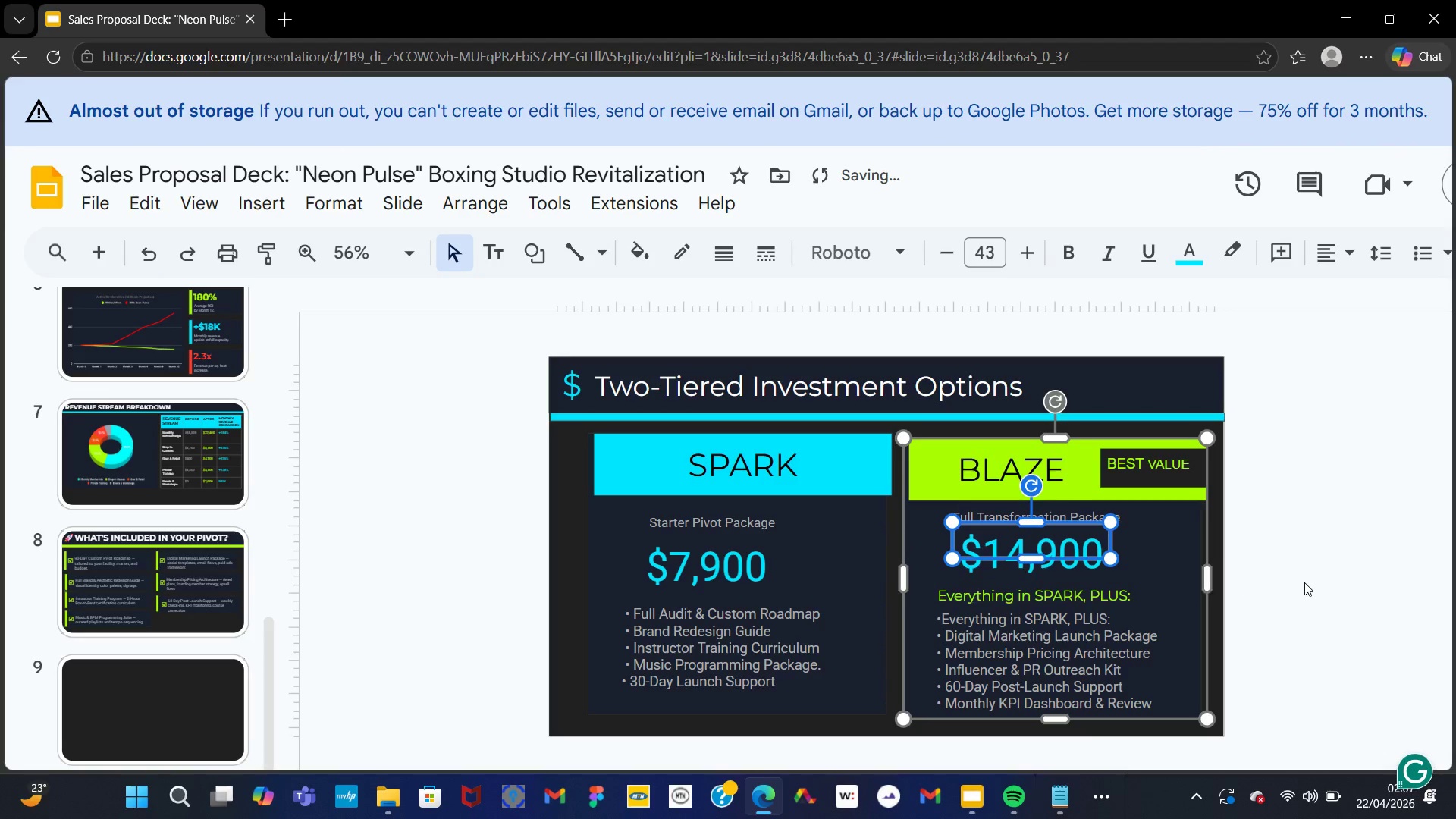 
left_click([1304, 582])
 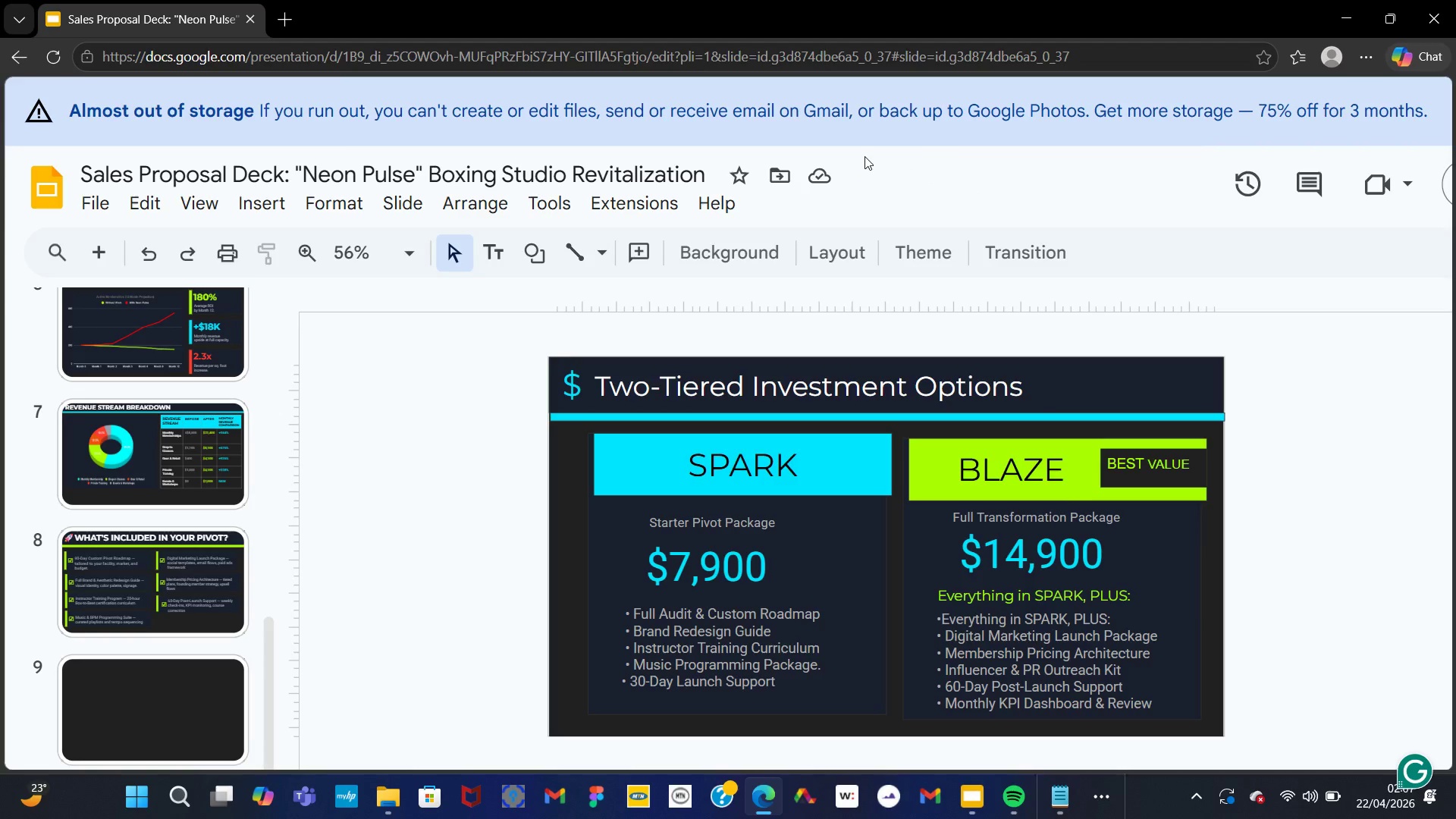 
wait(10.36)
 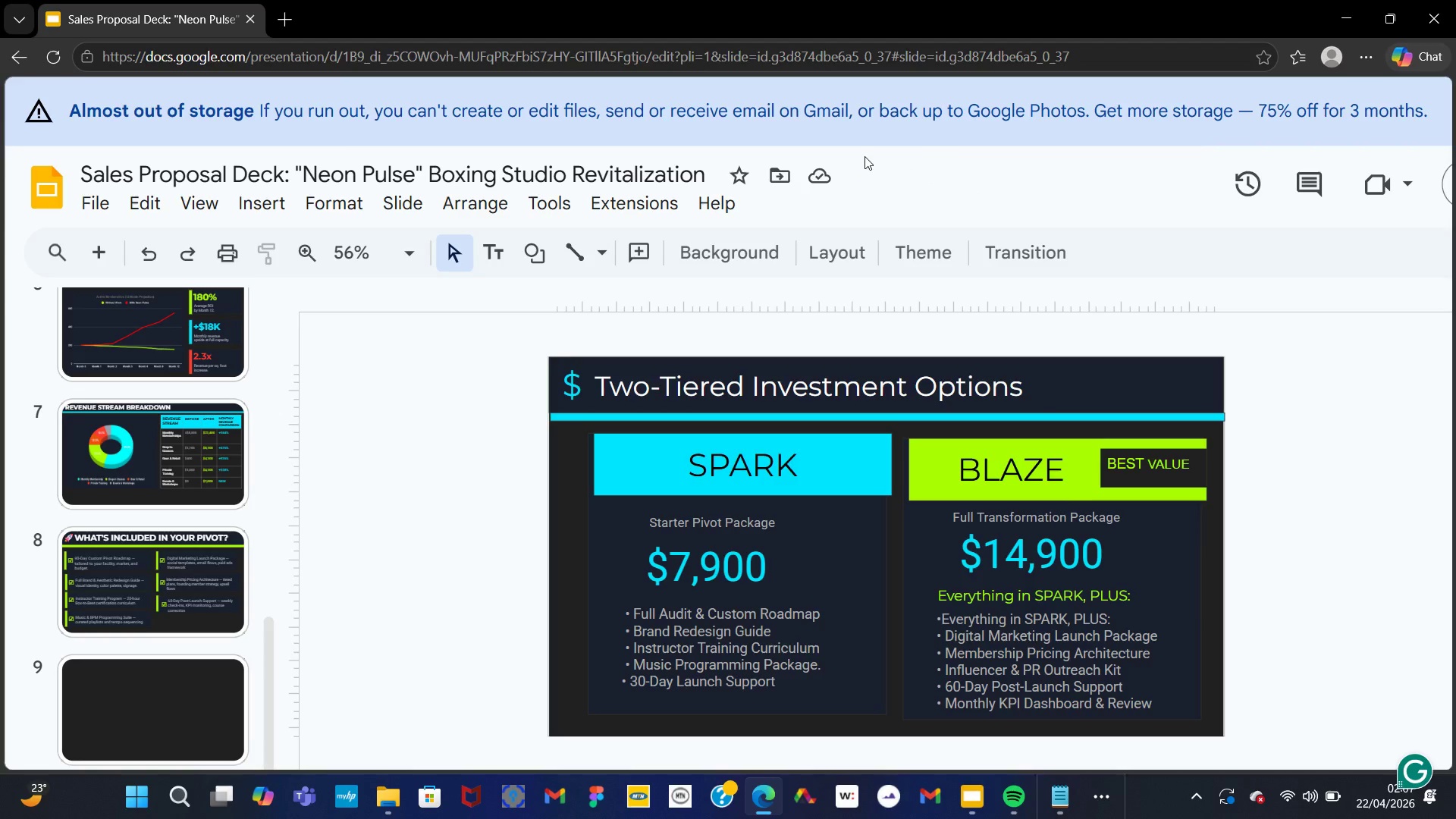 
left_click([954, 468])
 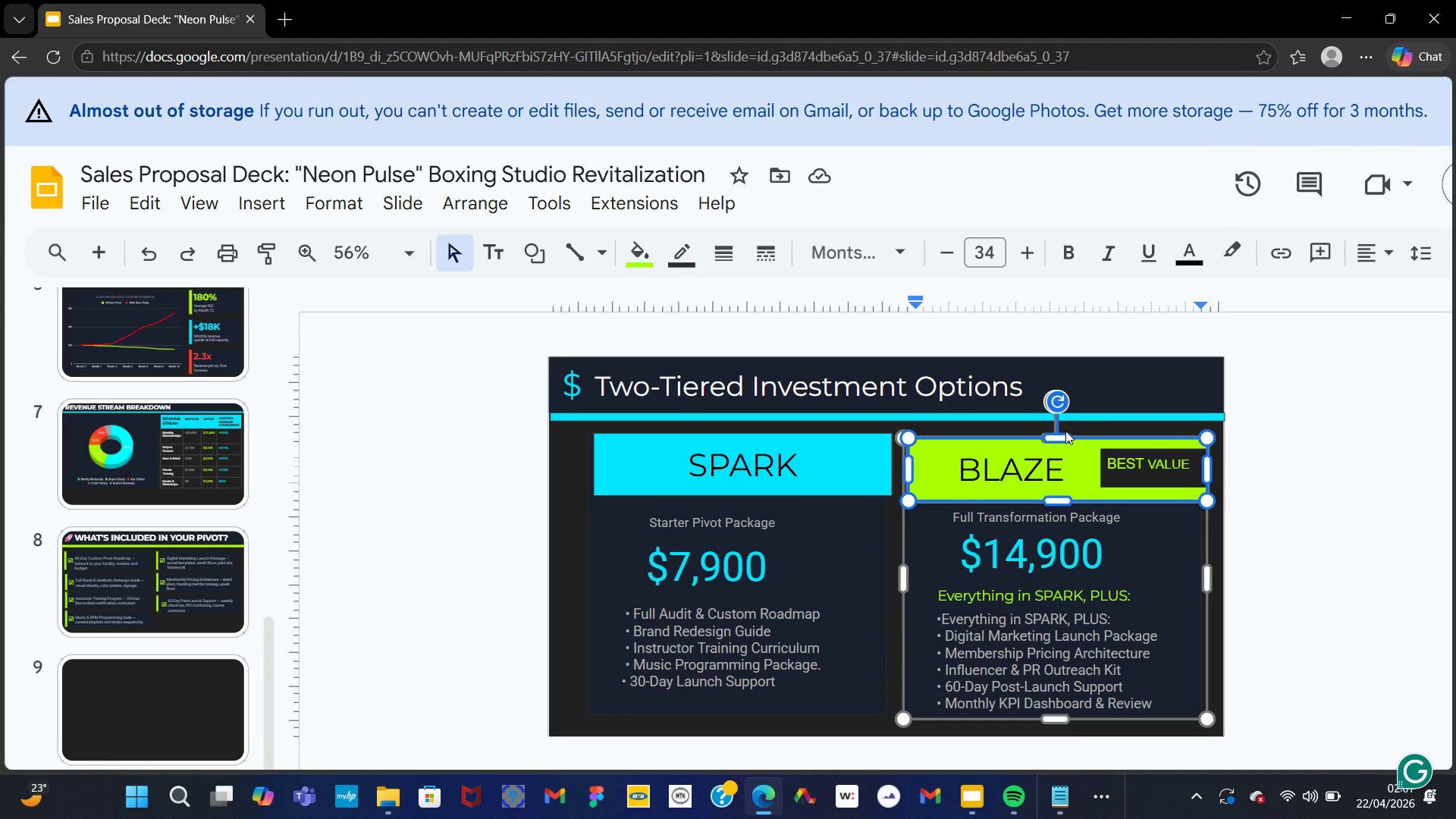 
left_click_drag(start_coordinate=[1065, 431], to_coordinate=[1065, 425])
 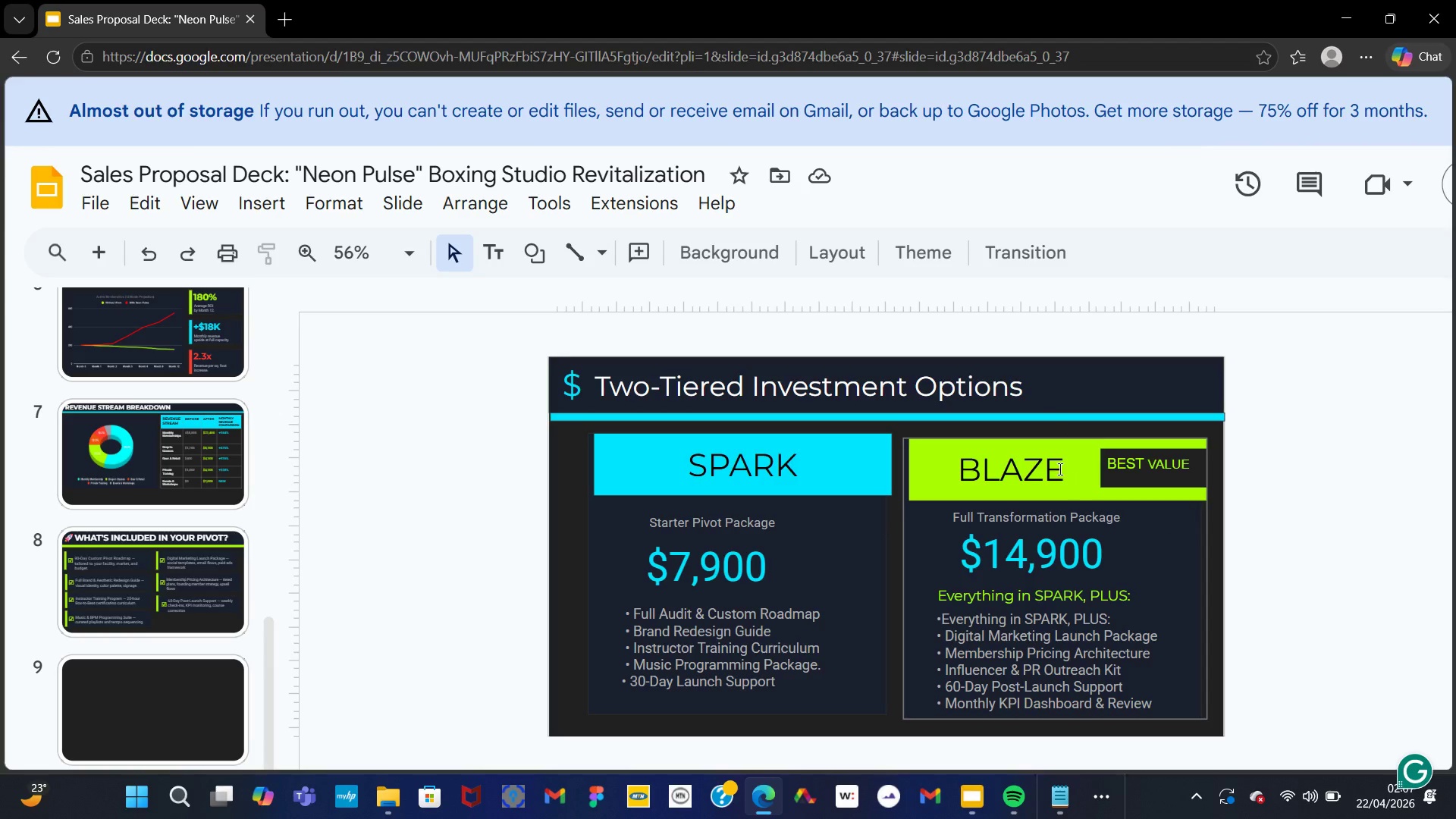 
left_click([1057, 468])
 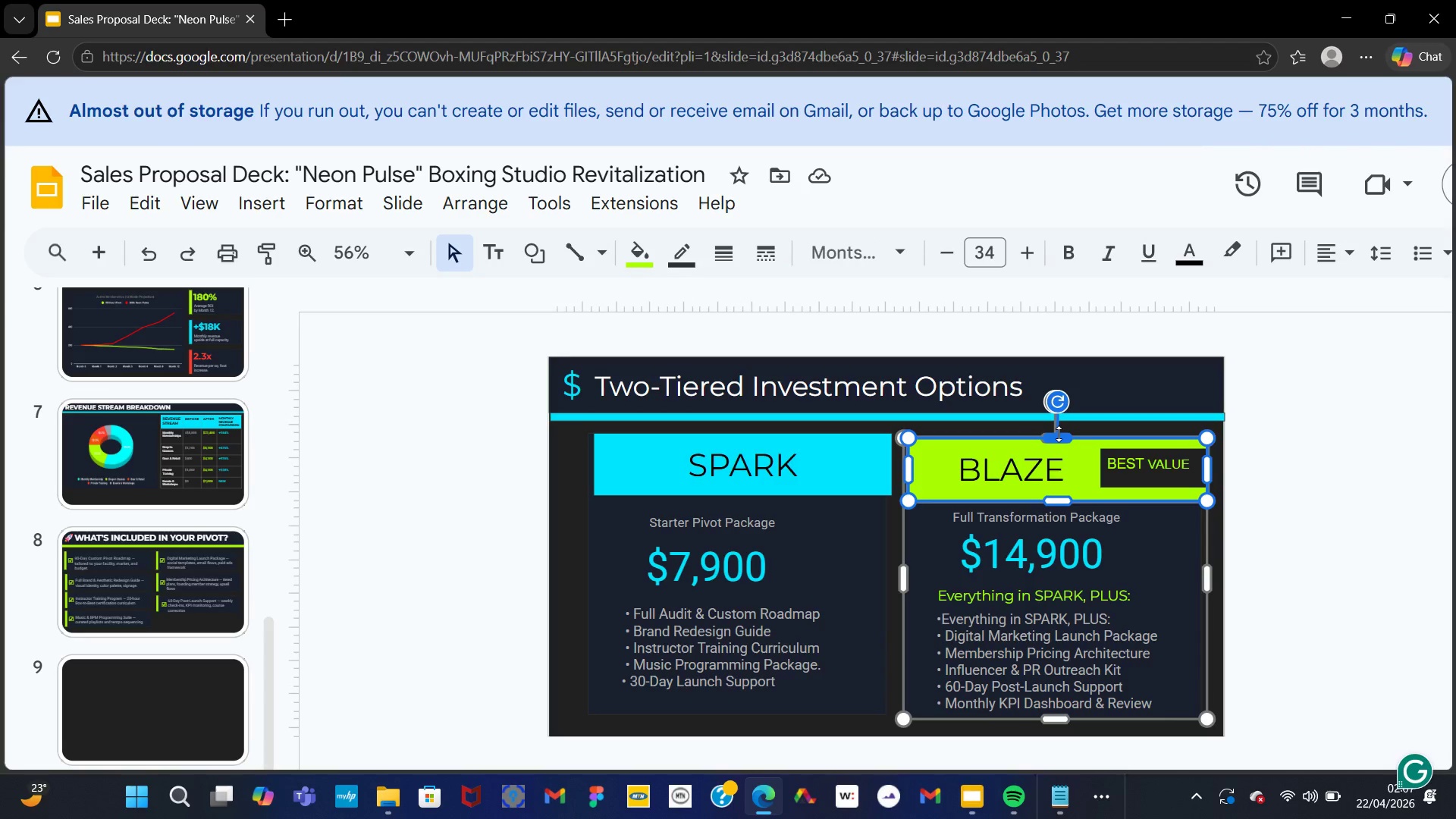 
left_click([1059, 434])
 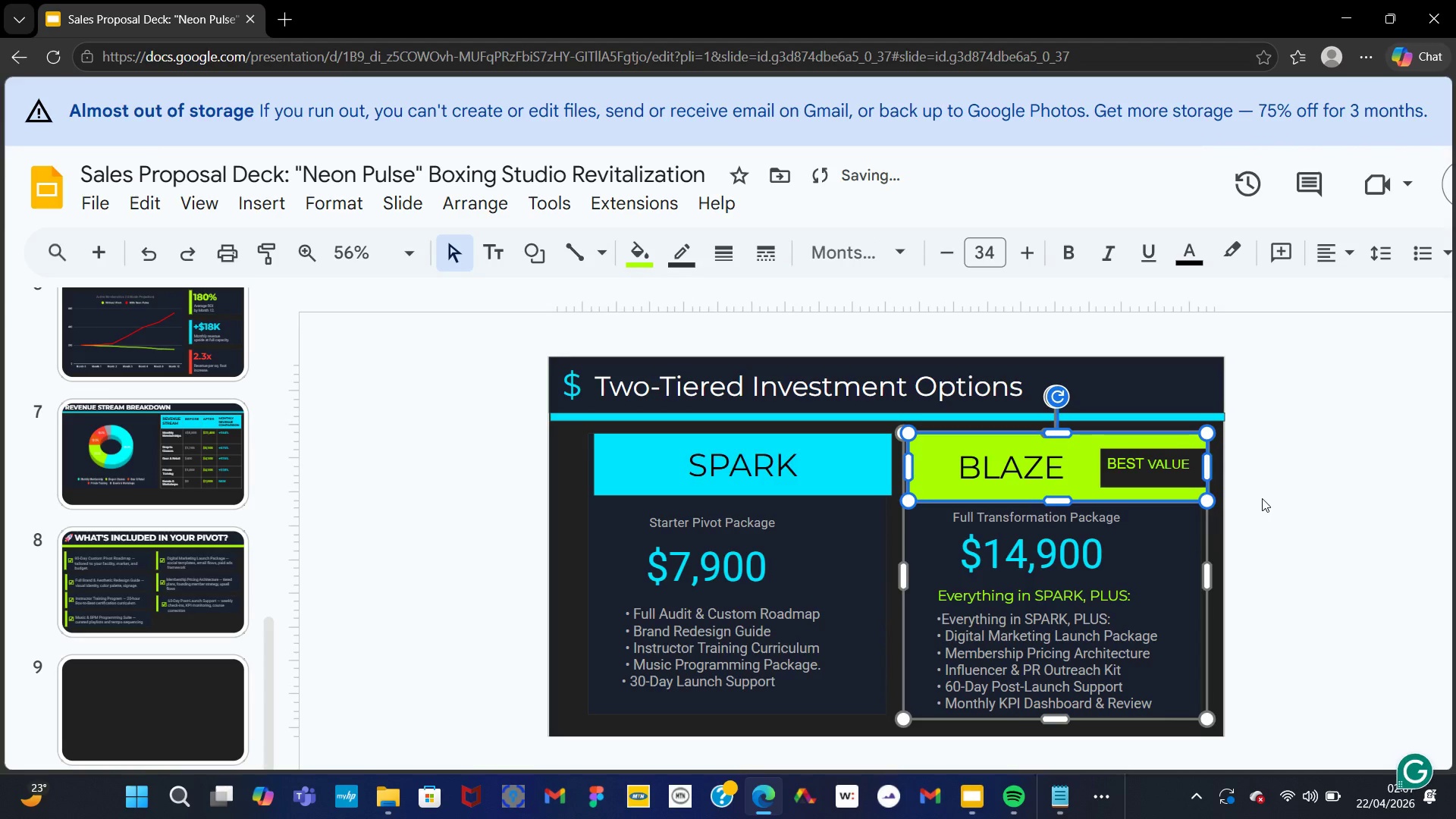 
left_click([1262, 498])
 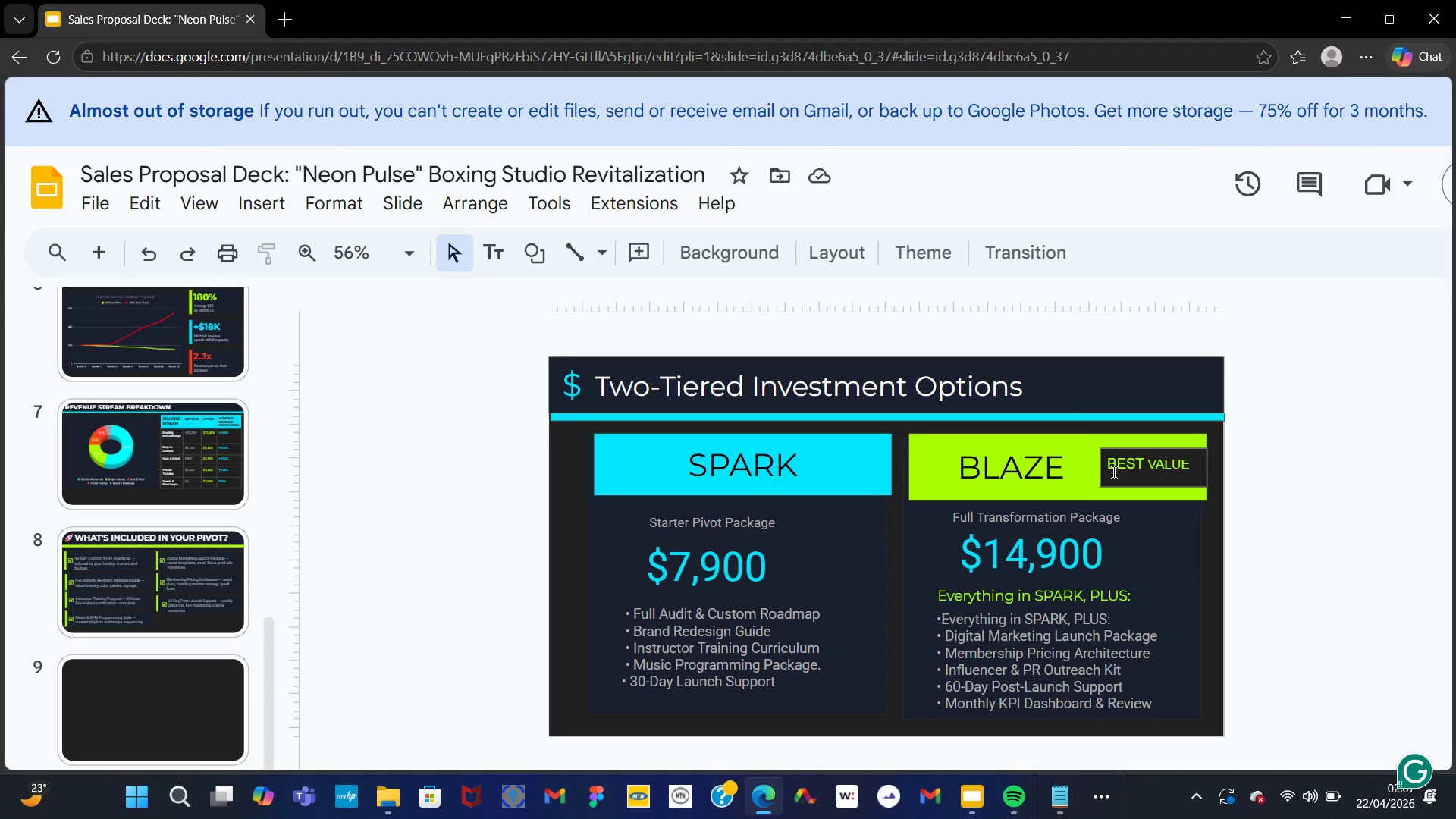 
wait(9.21)
 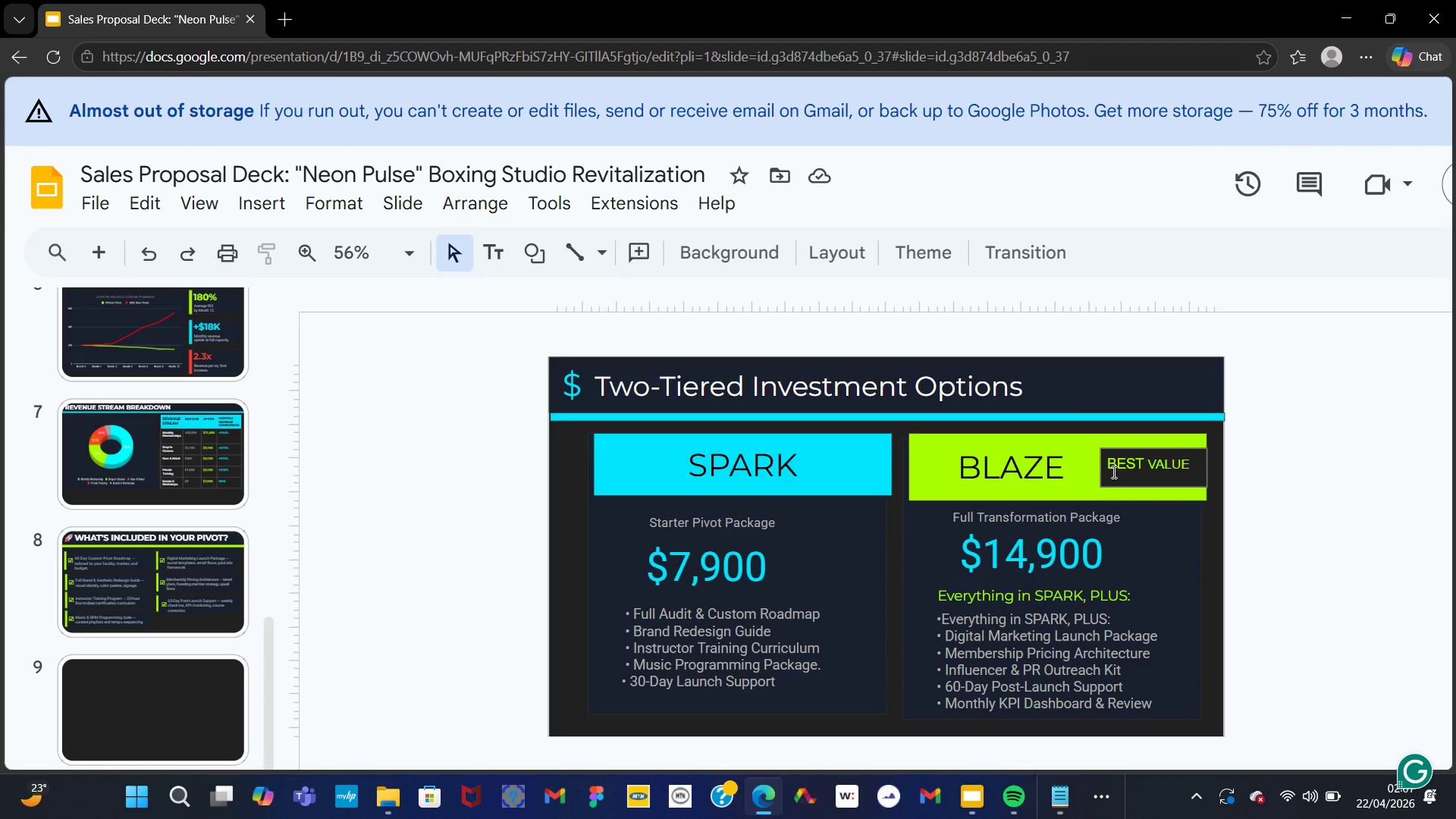 
mouse_move([237, 738])
 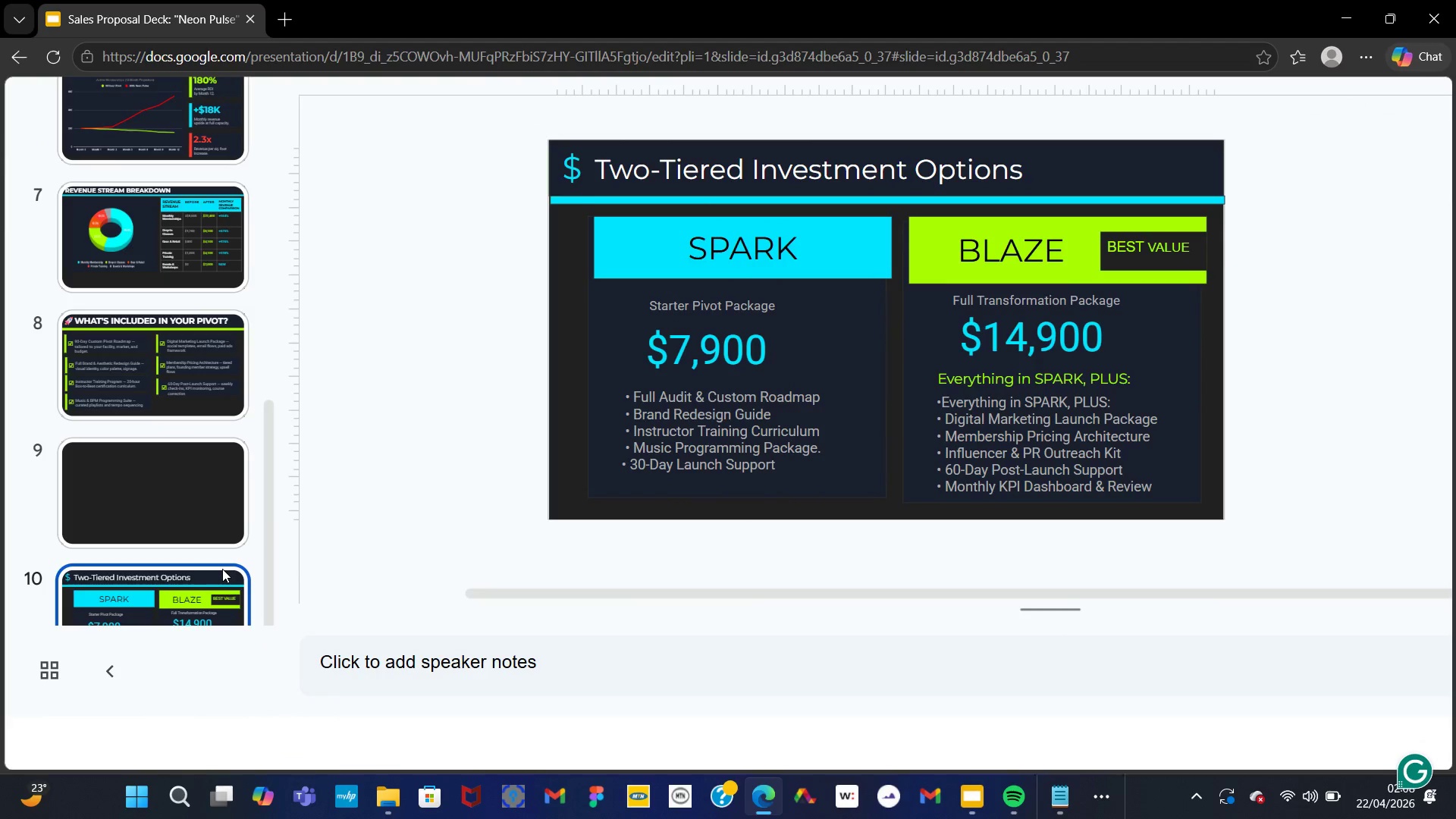 
left_click_drag(start_coordinate=[222, 569], to_coordinate=[214, 490])
 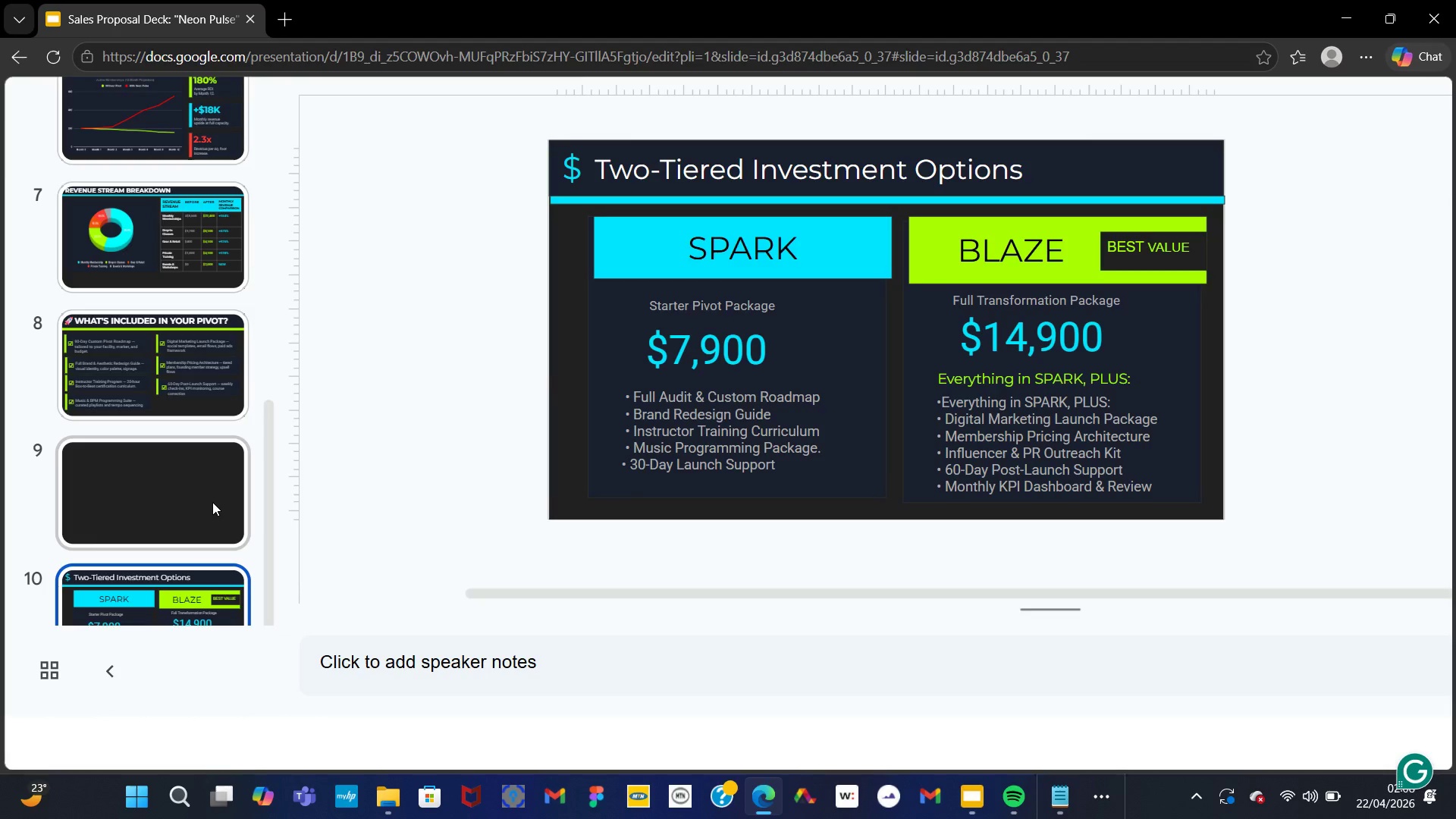 
left_click([212, 502])
 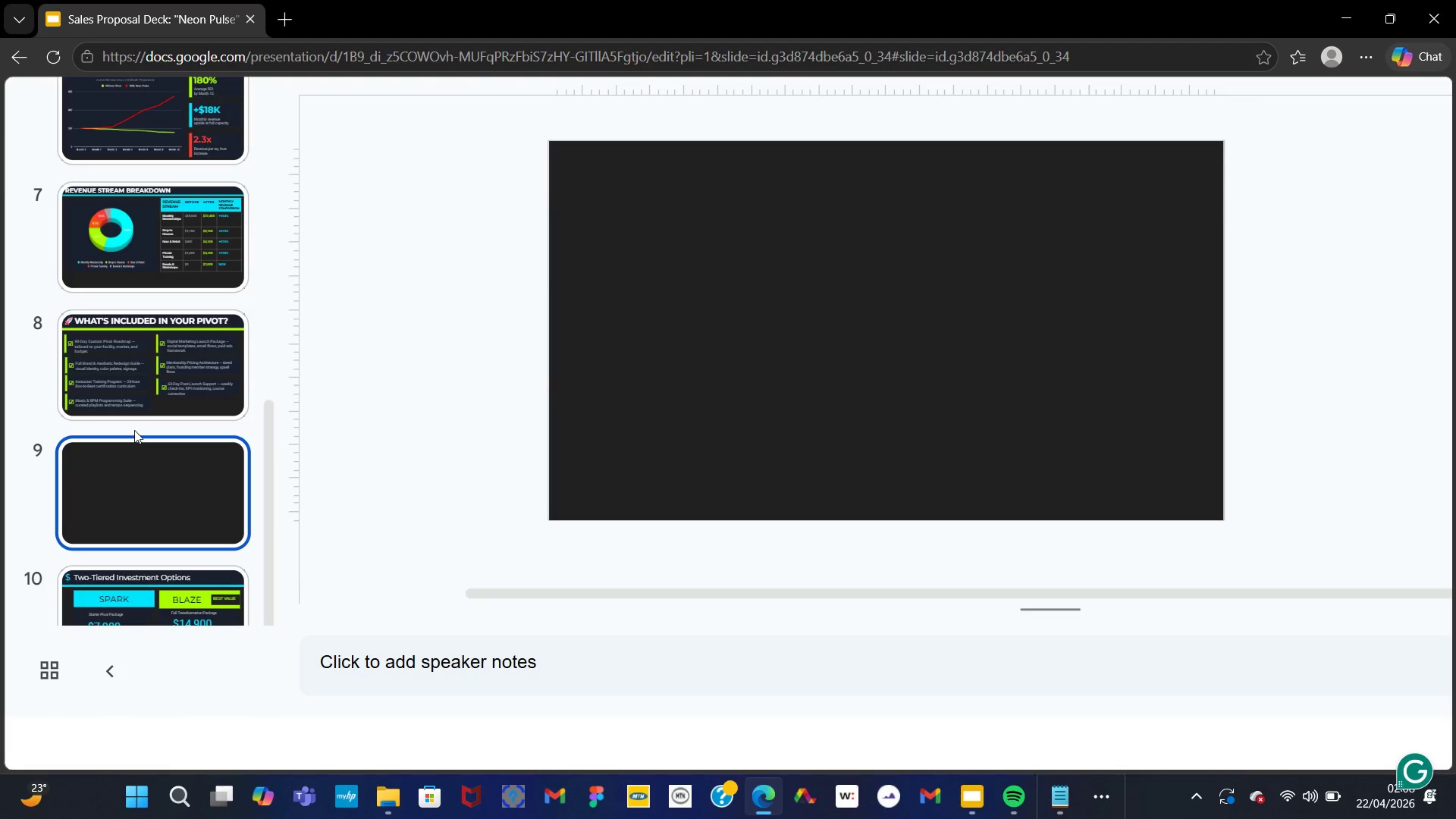 
right_click([134, 430])
 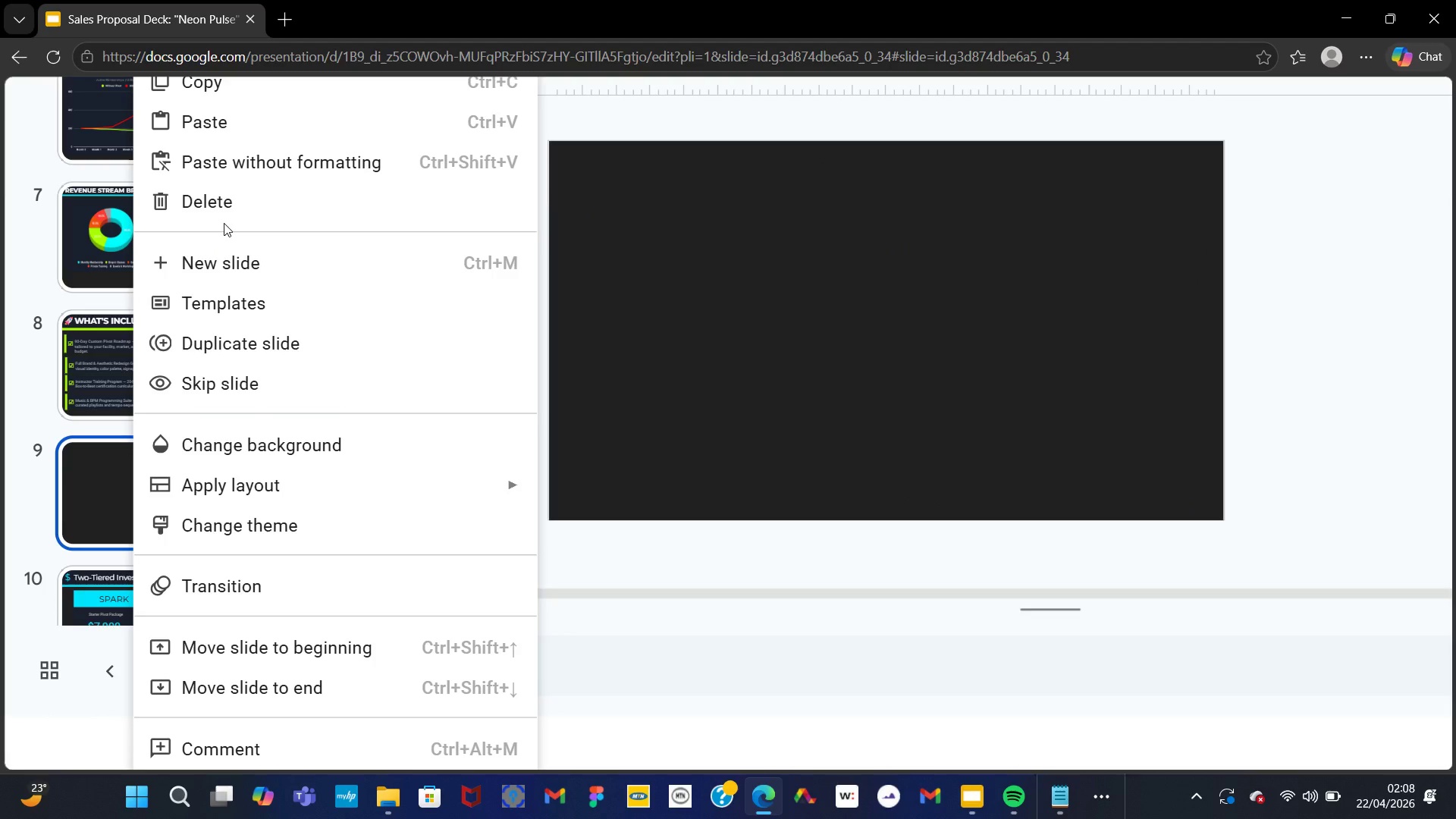 
left_click_drag(start_coordinate=[224, 223], to_coordinate=[220, 206])
 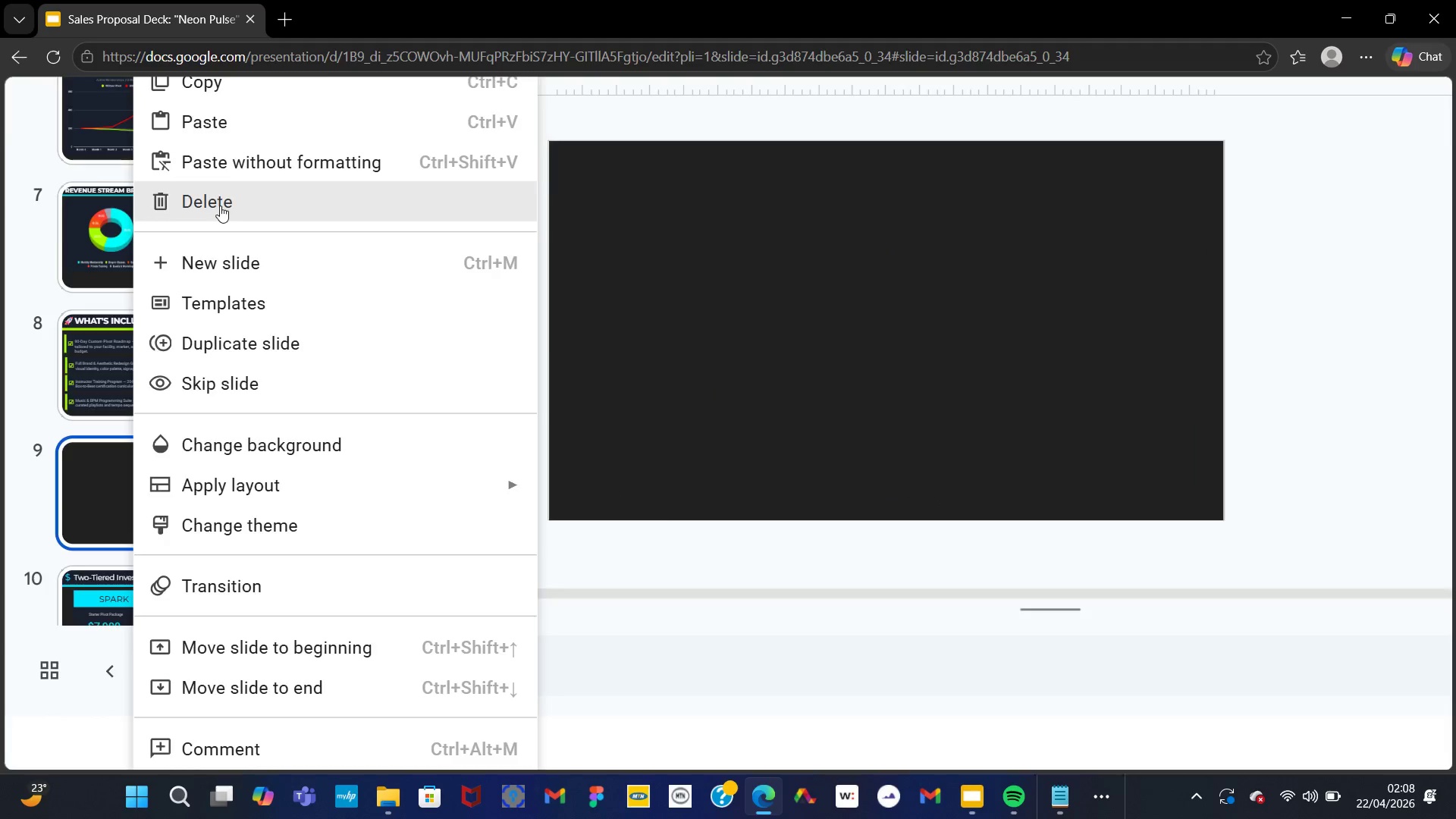 
left_click([220, 206])
 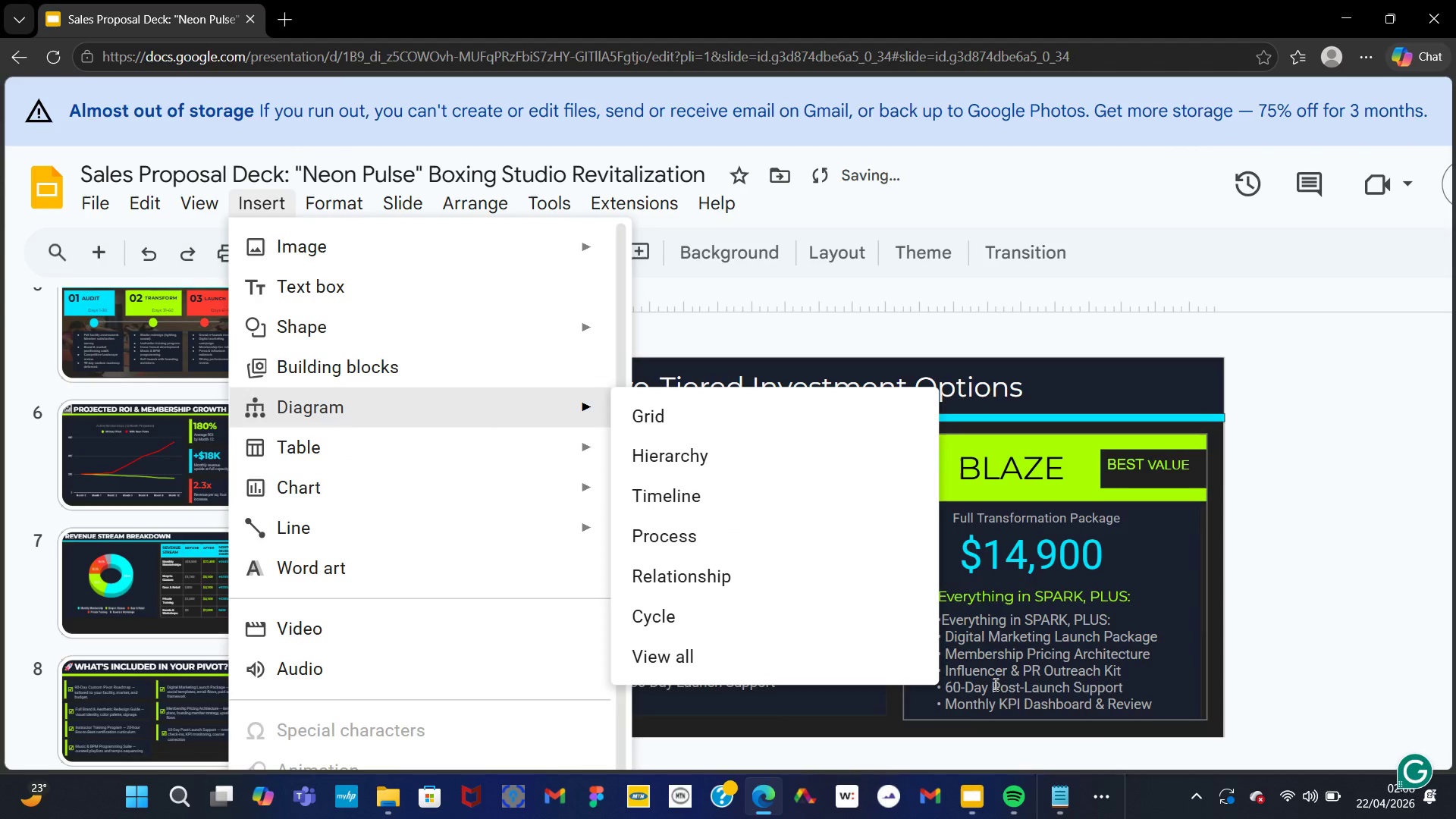 
left_click([1096, 805])
 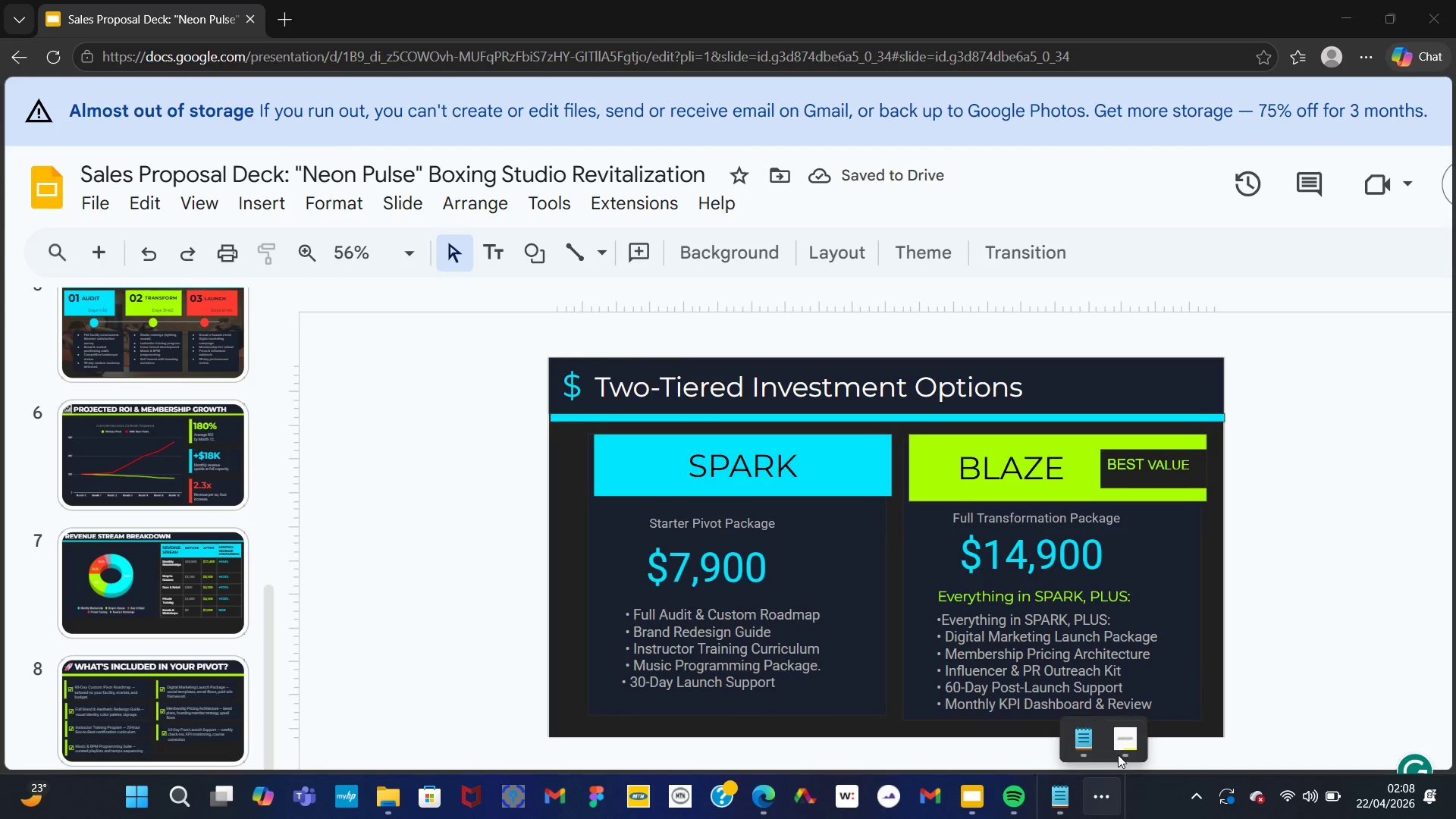 
left_click([1116, 750])